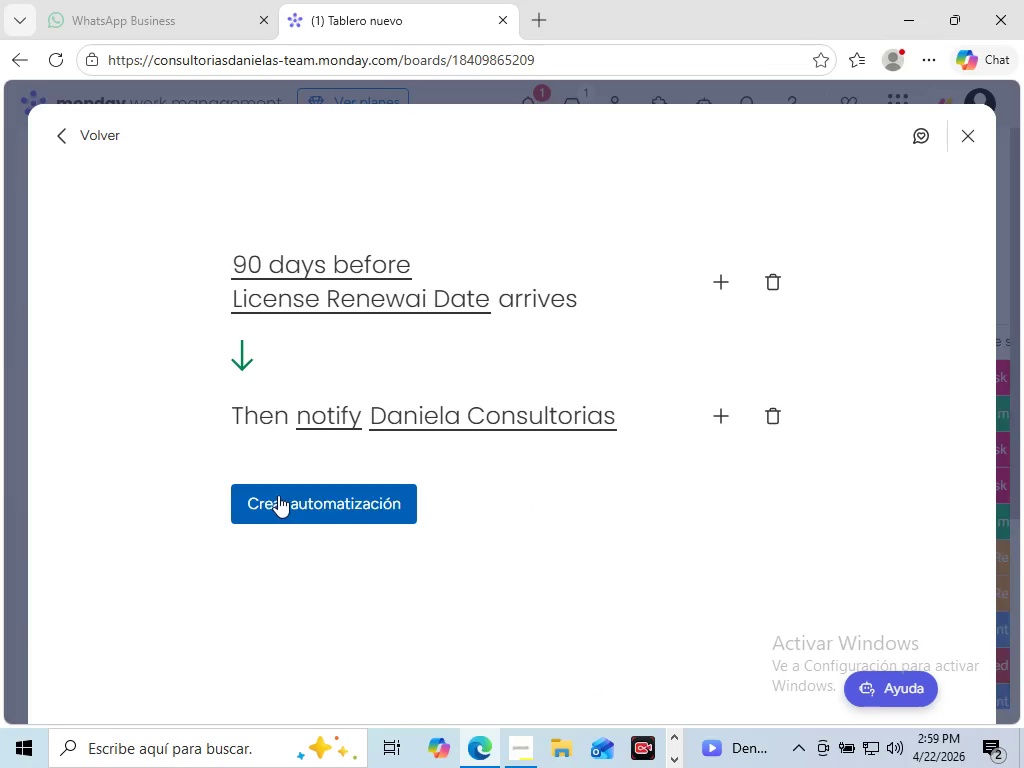 
left_click([278, 495])
 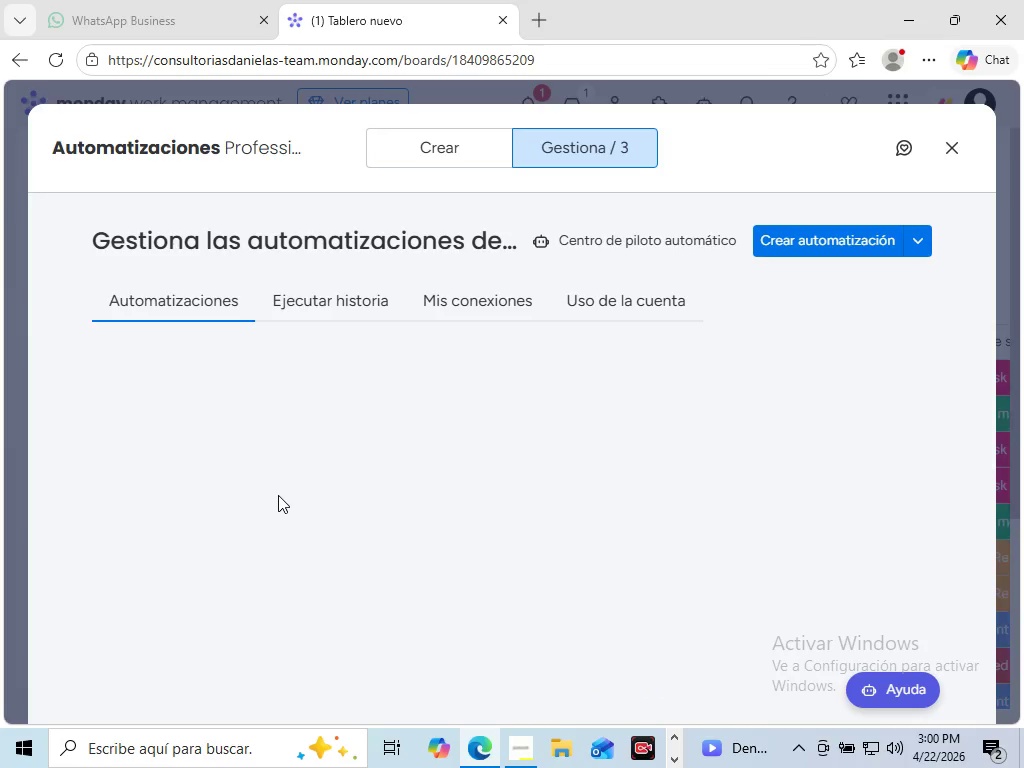 
wait(10.05)
 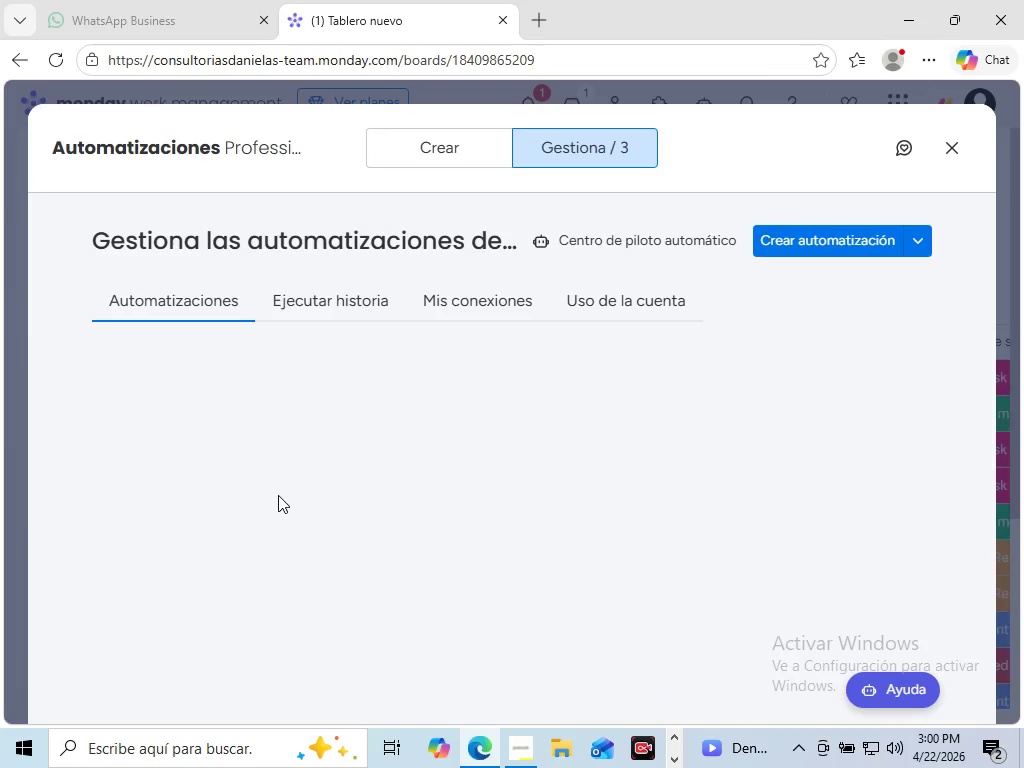 
left_click([611, 365])
 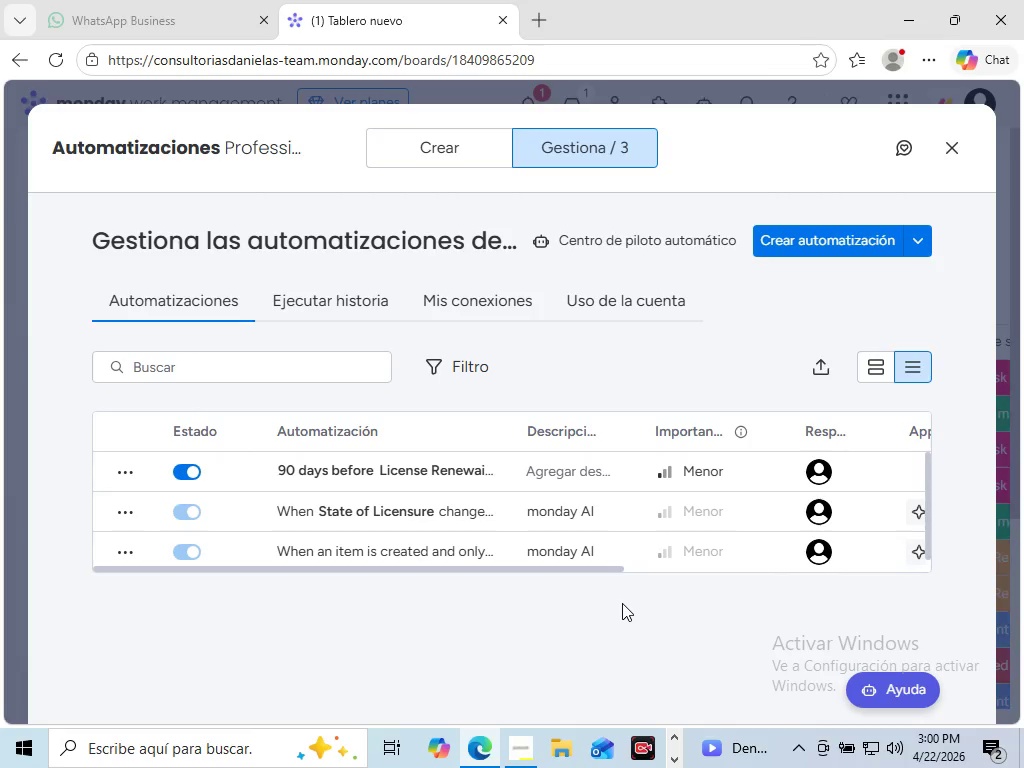 
wait(40.78)
 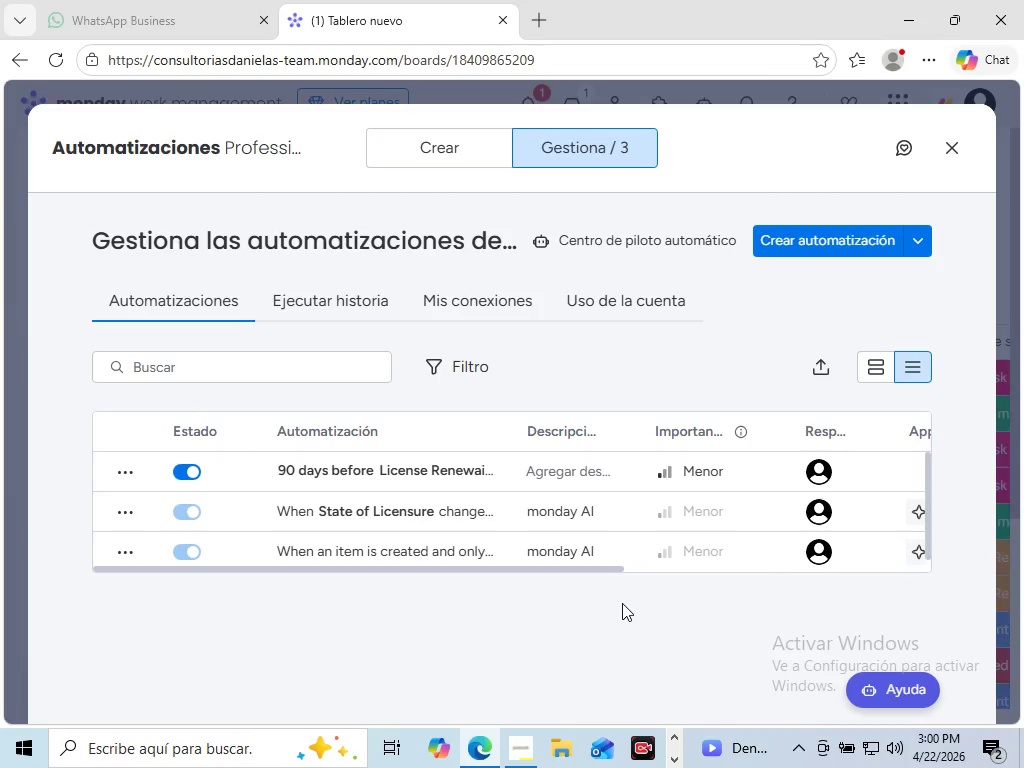 
left_click([113, 512])
 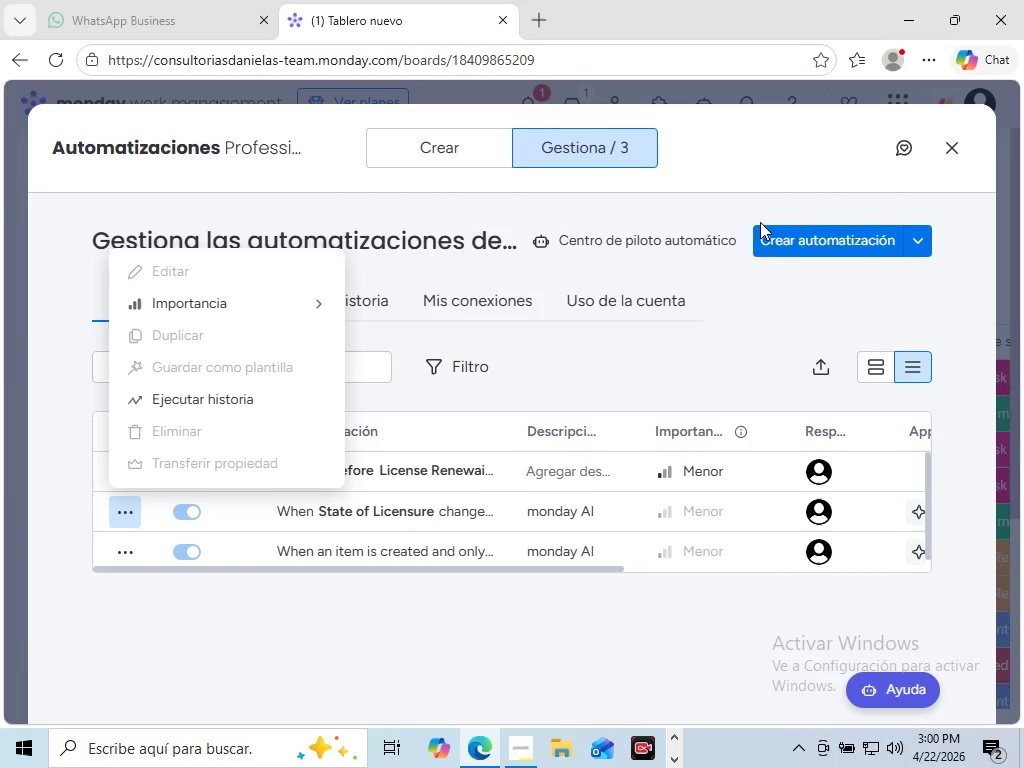 
left_click([777, 246])
 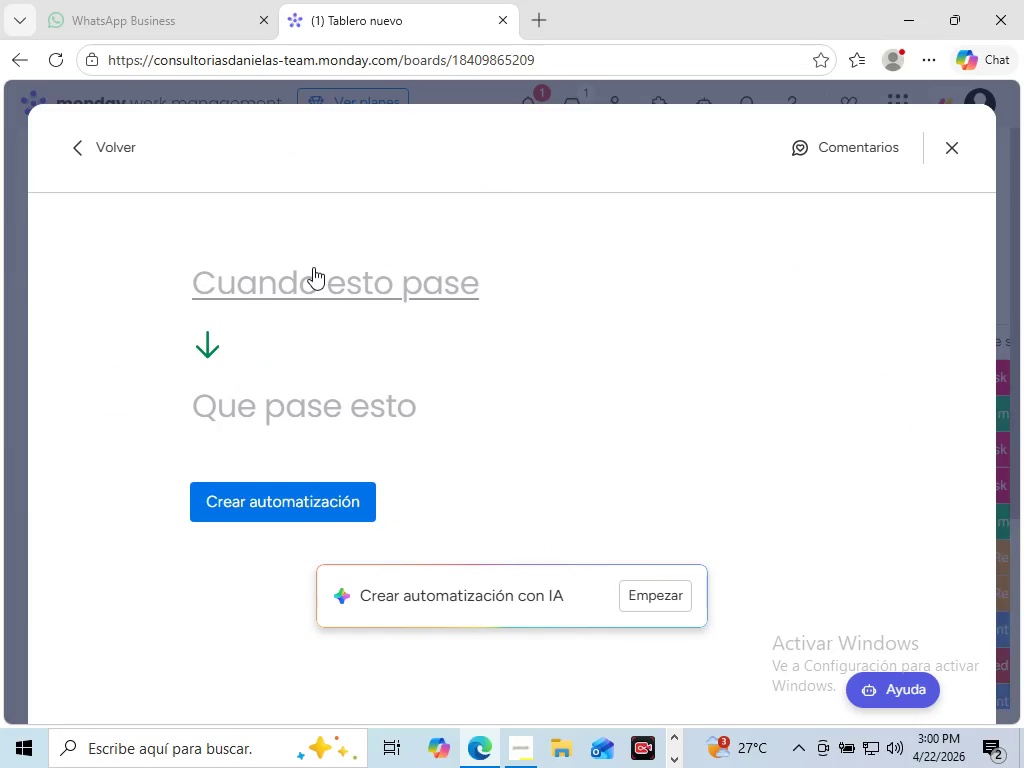 
wait(6.11)
 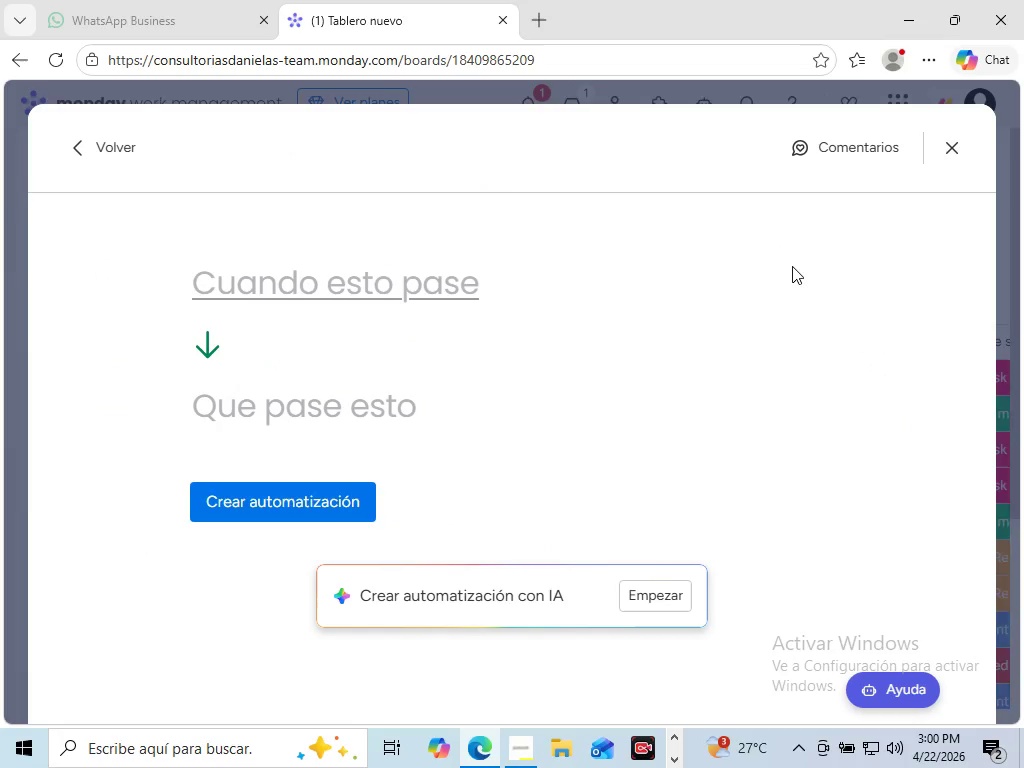 
left_click([222, 275])
 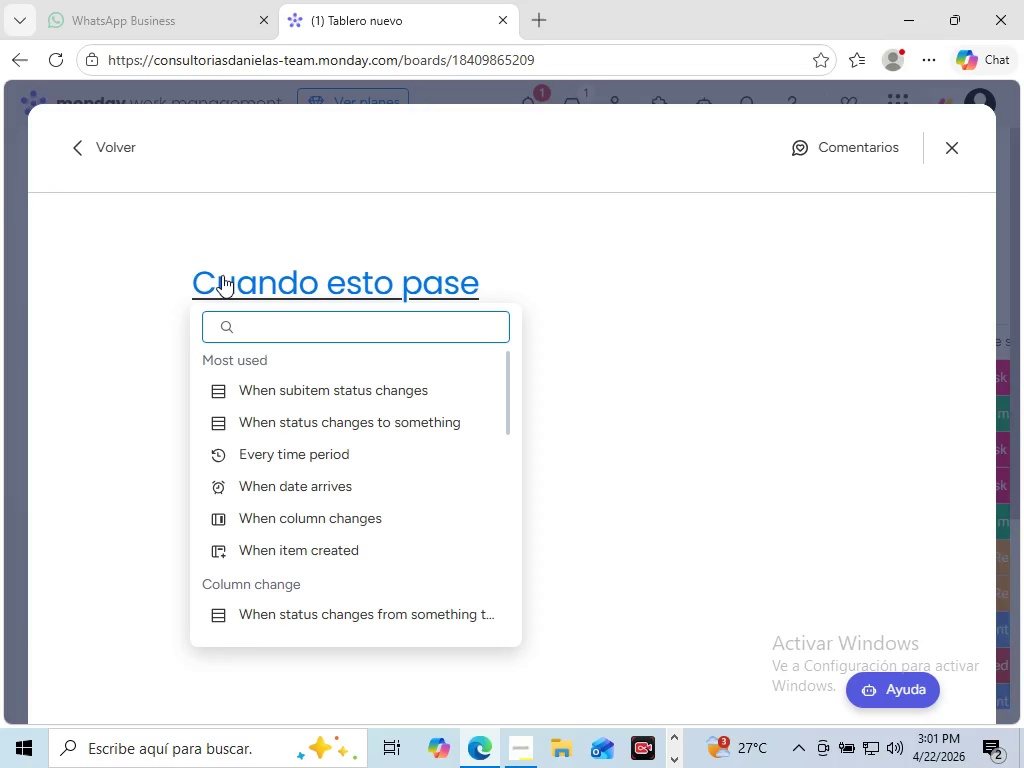 
wait(28.17)
 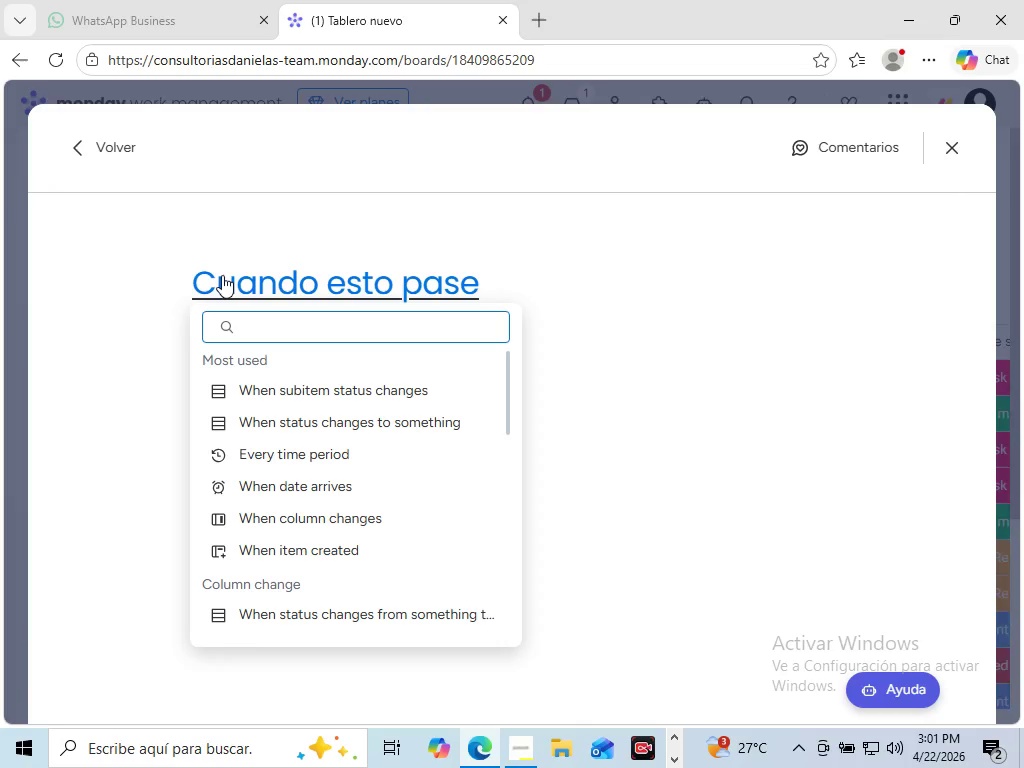 
type(col)
 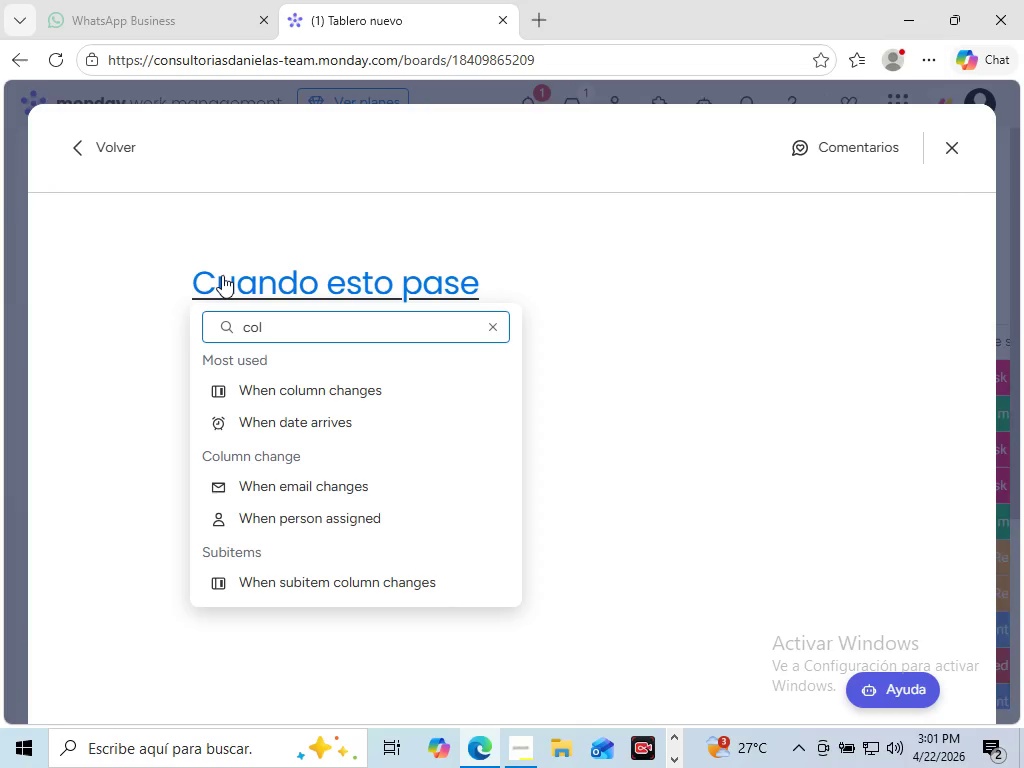 
wait(7.09)
 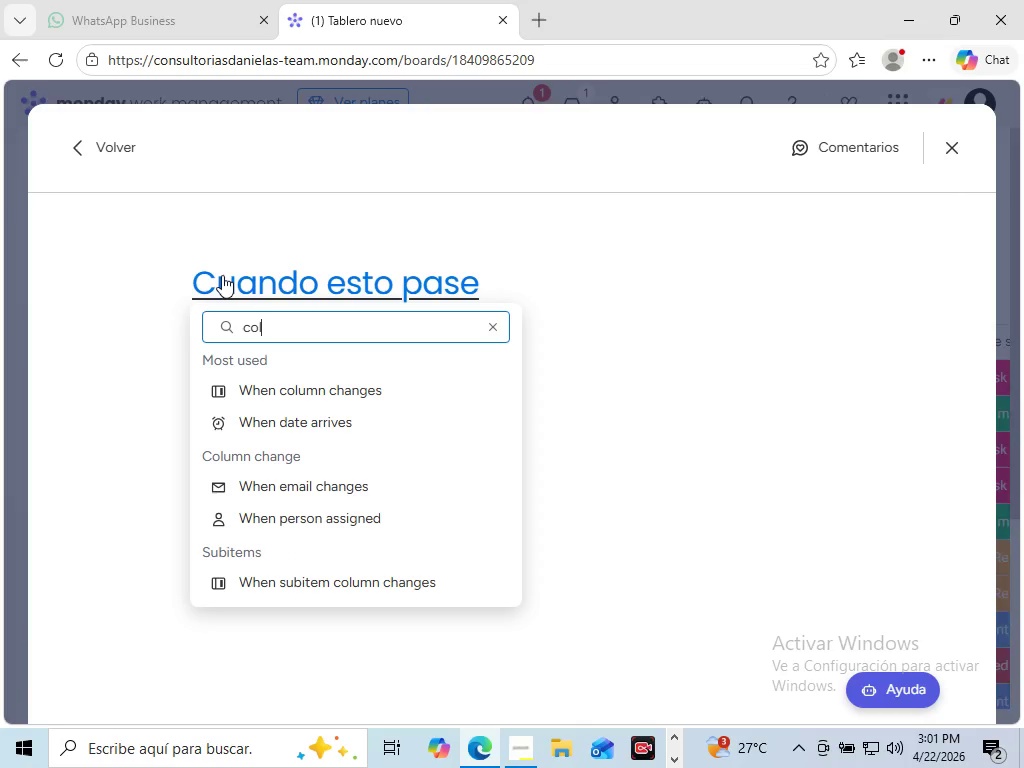 
left_click([278, 396])
 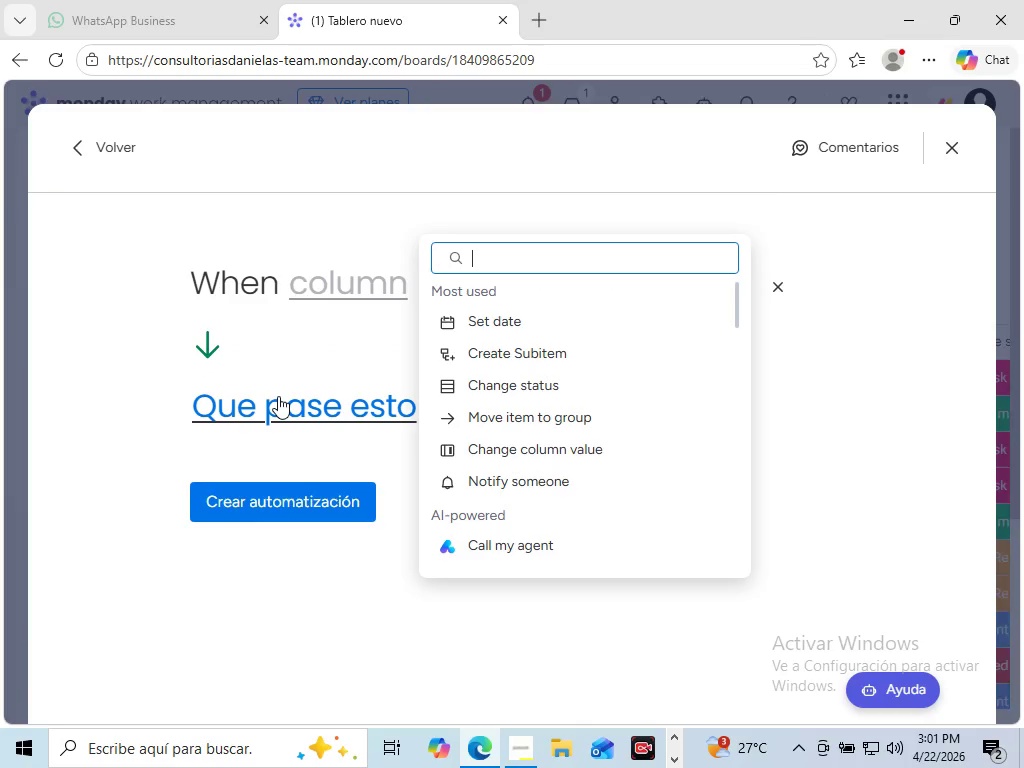 
wait(8.25)
 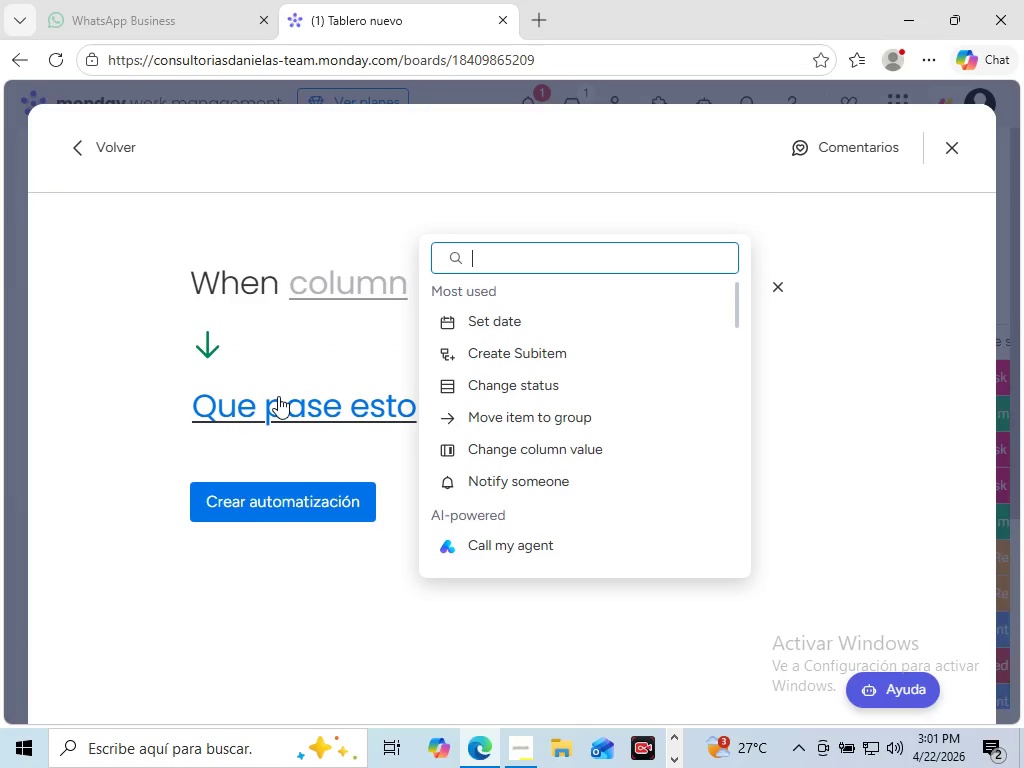 
left_click([492, 383])
 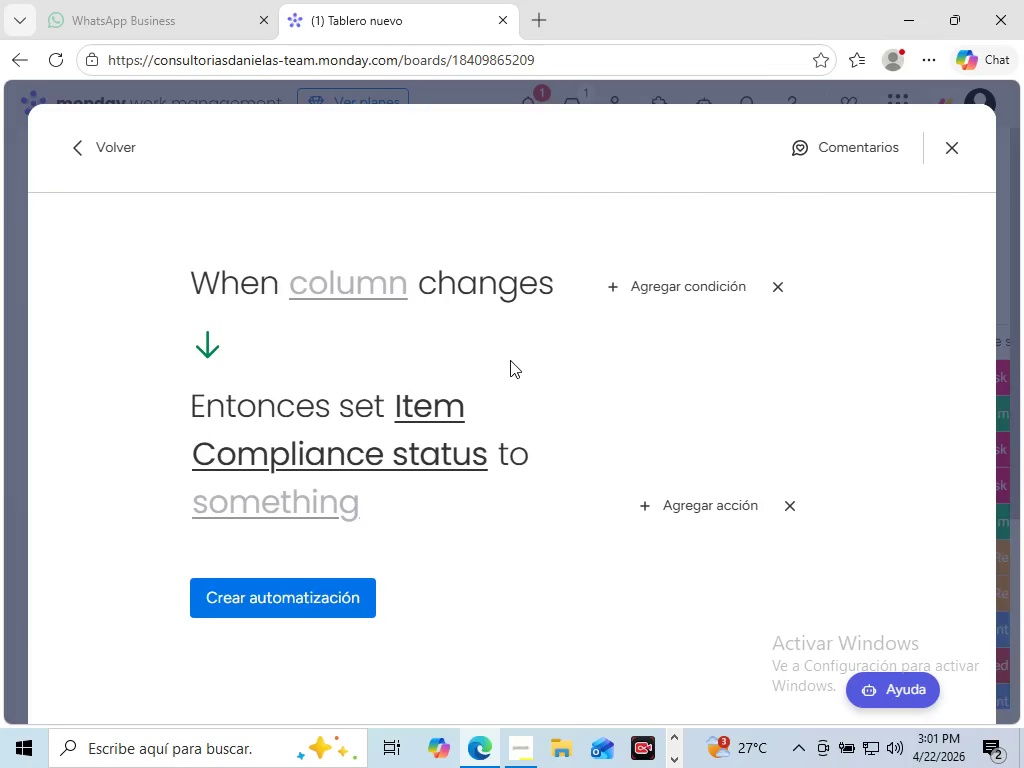 
wait(8.7)
 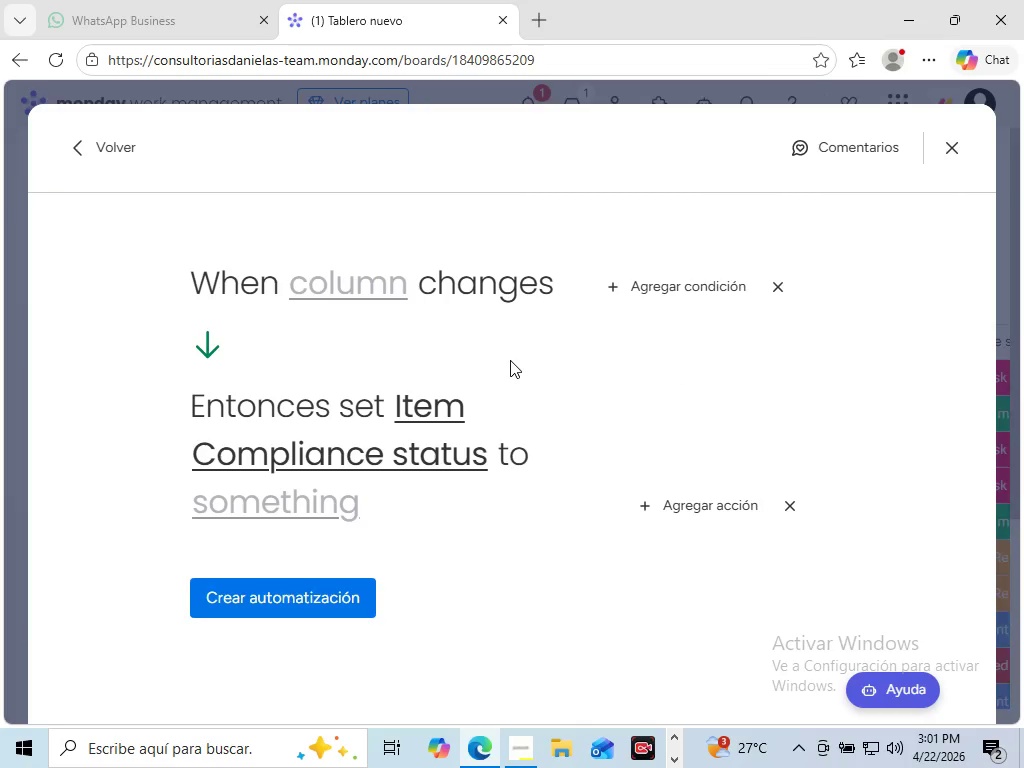 
left_click([373, 278])
 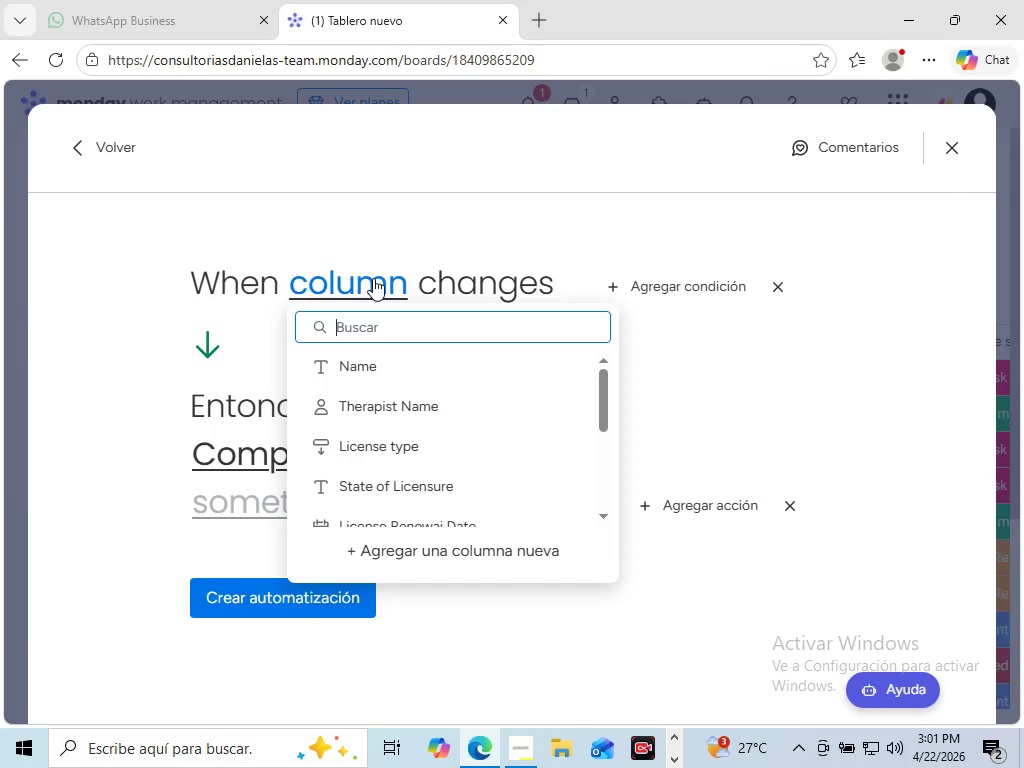 
wait(7.44)
 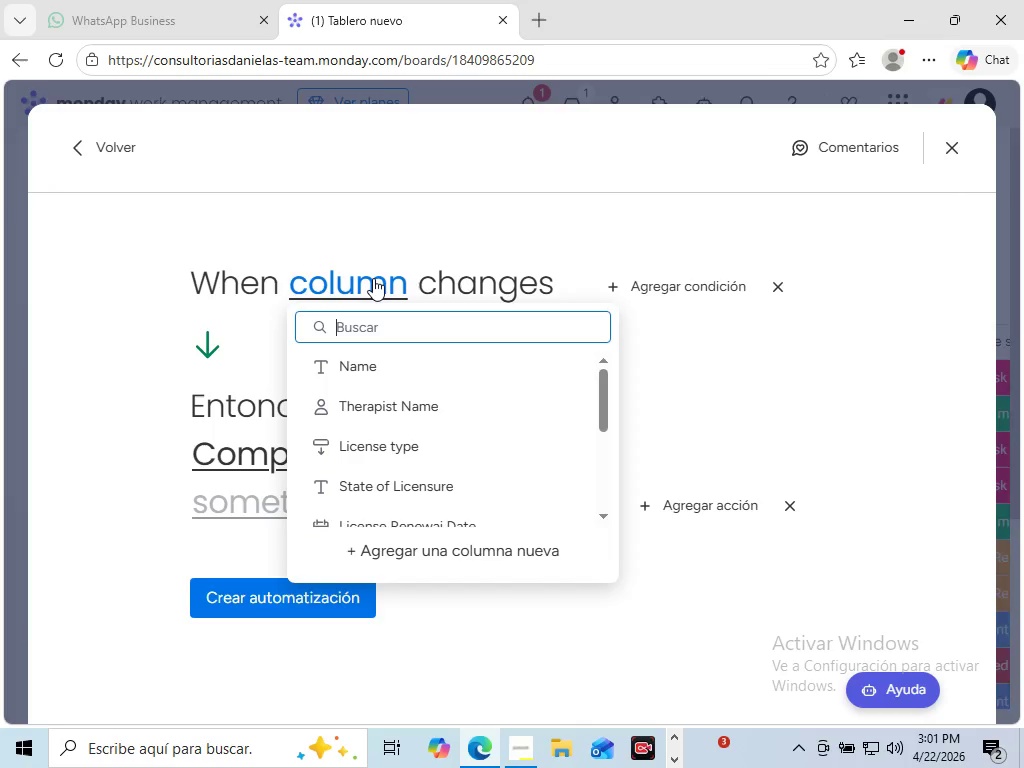 
left_click([136, 342])
 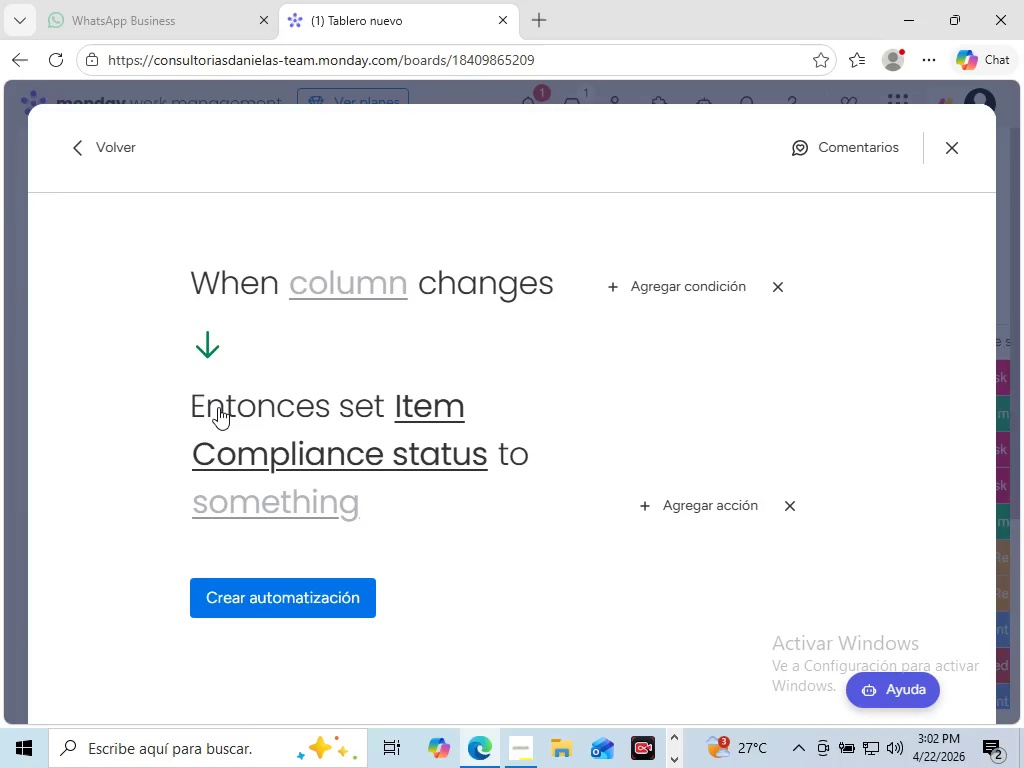 
wait(19.59)
 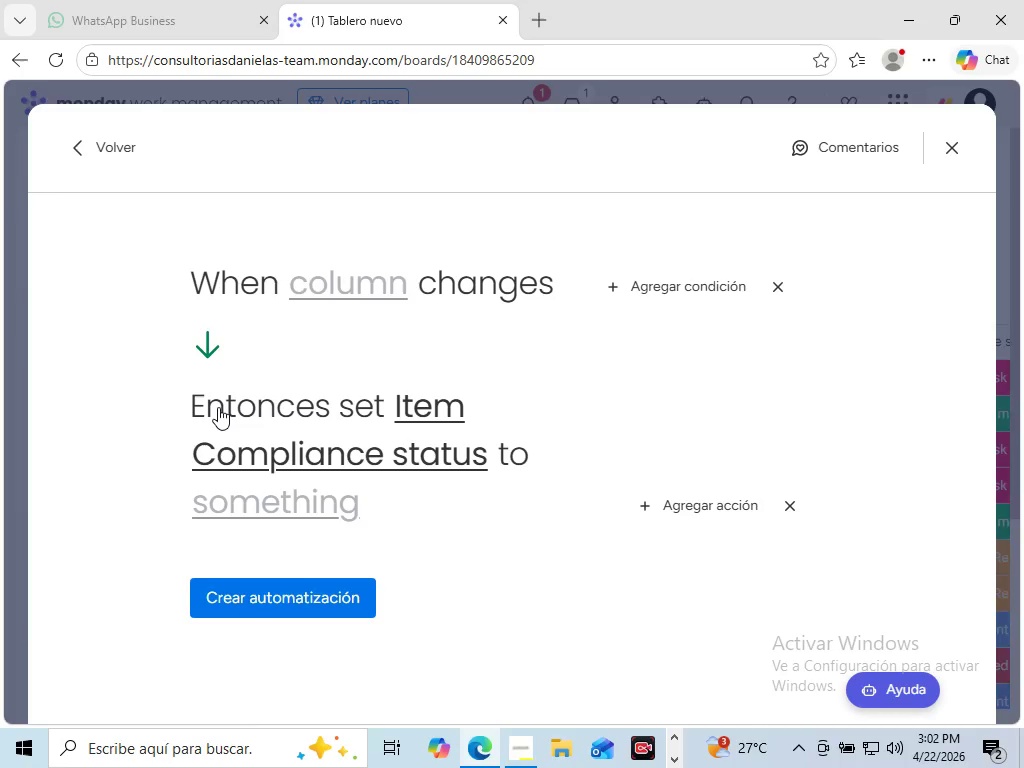 
left_click([235, 505])
 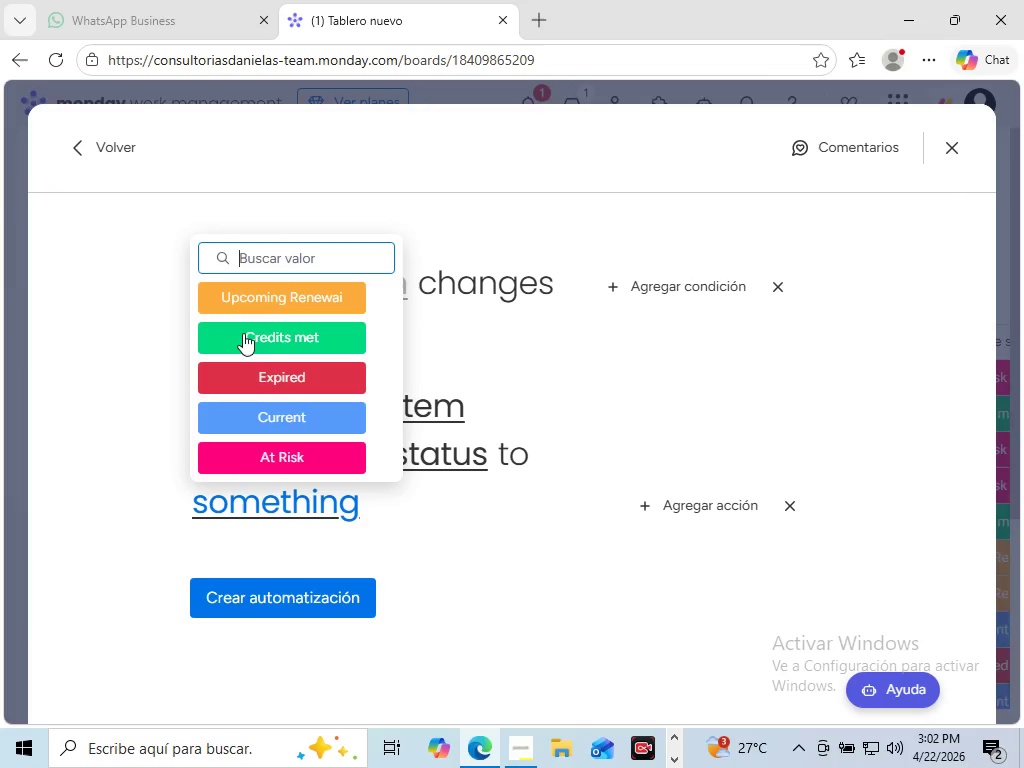 
left_click([243, 333])
 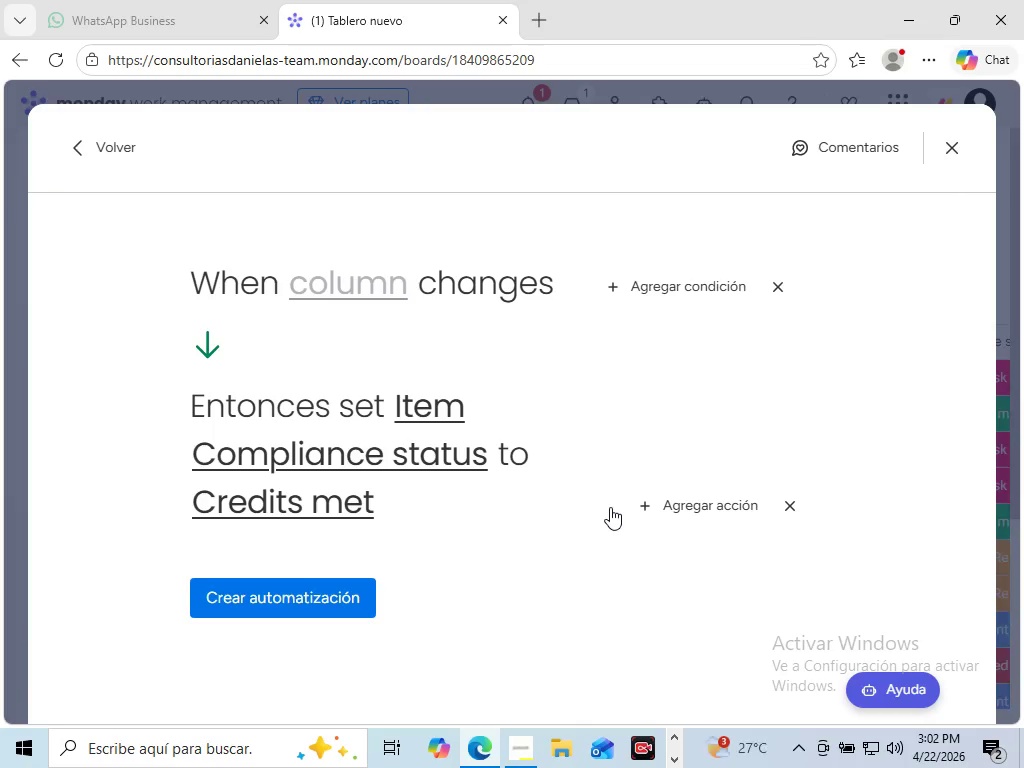 
wait(41.36)
 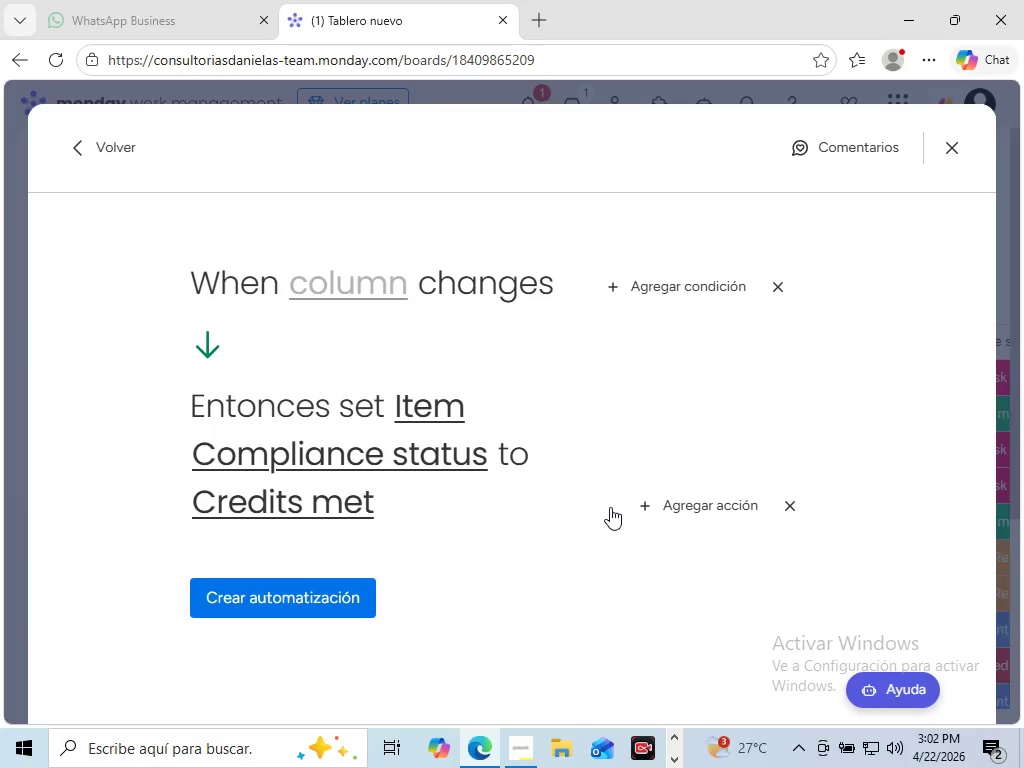 
left_click([376, 275])
 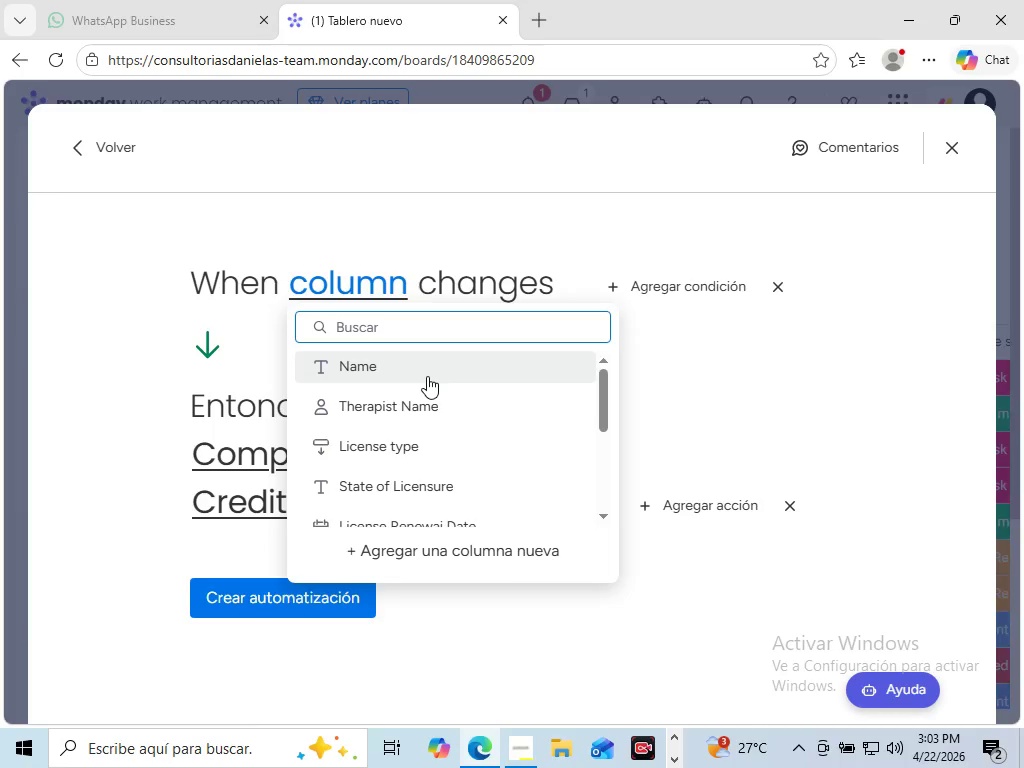 
scroll: coordinate [427, 376], scroll_direction: down, amount: 2.0
 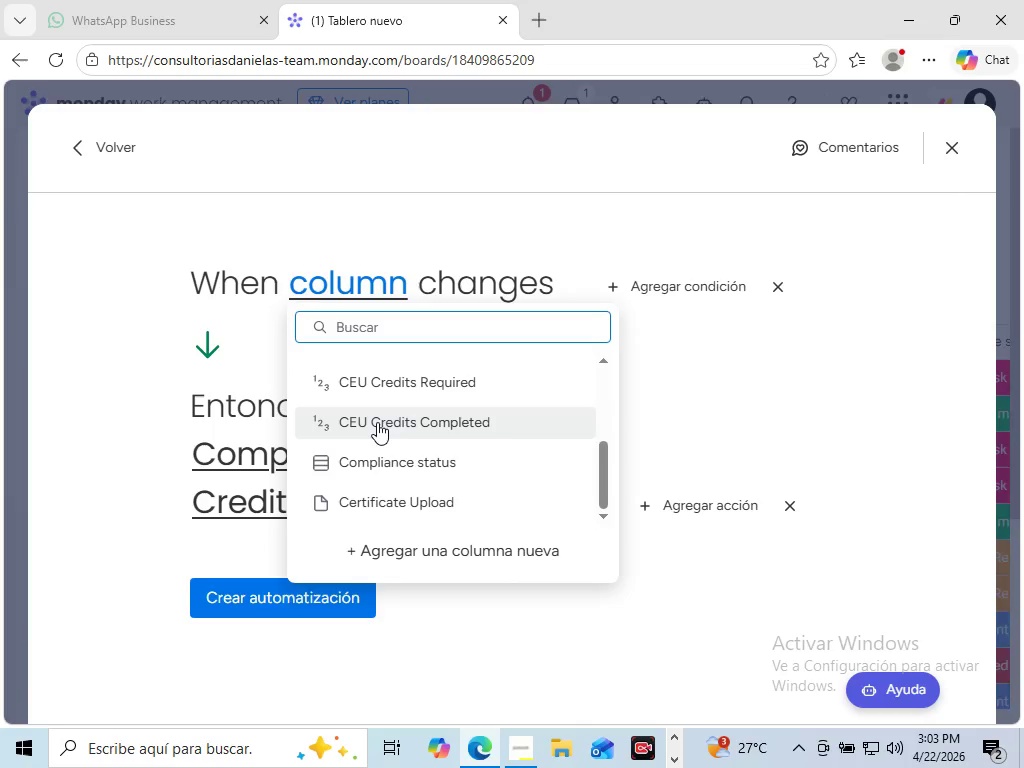 
left_click([377, 422])
 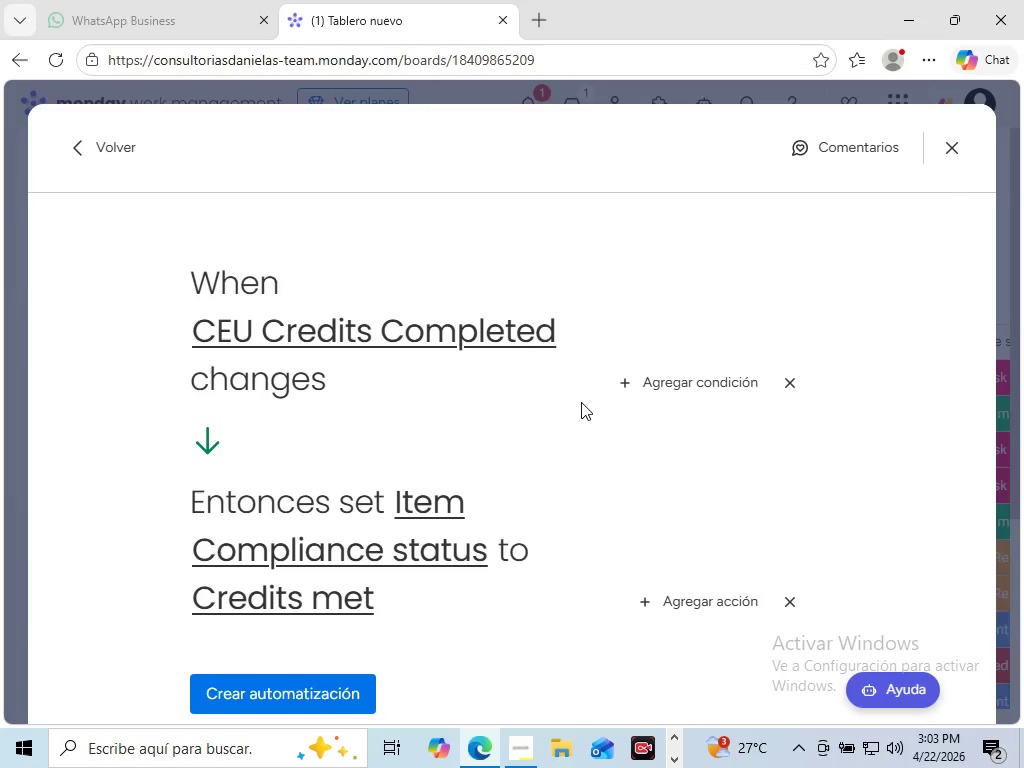 
wait(5.61)
 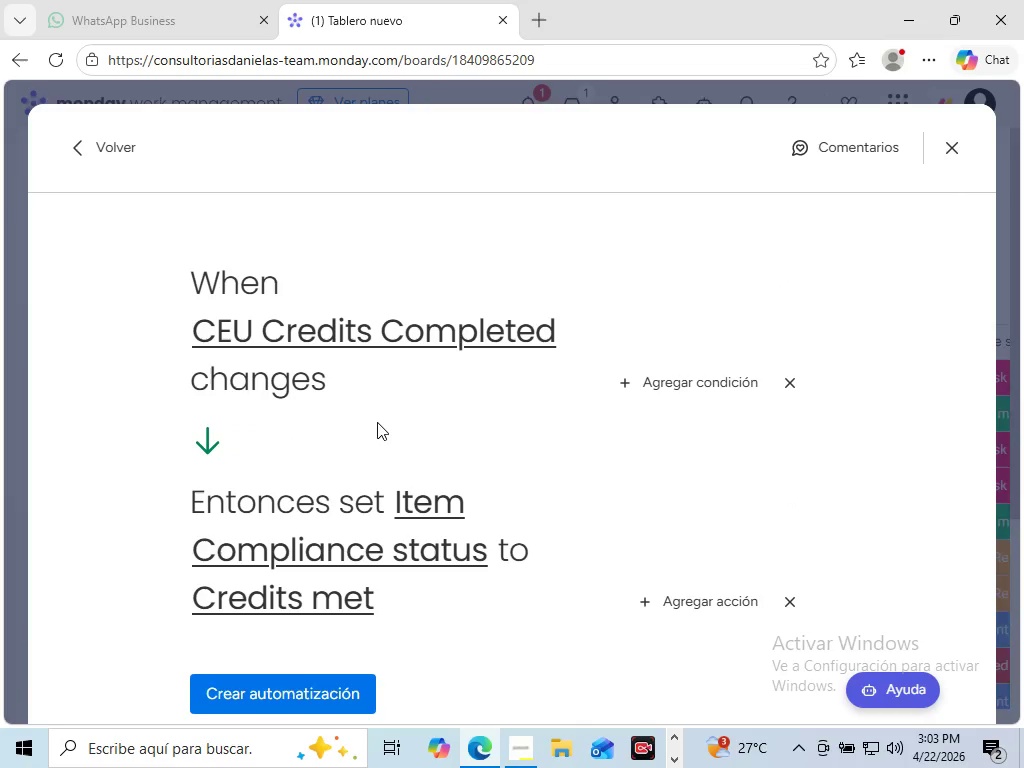 
left_click([633, 387])
 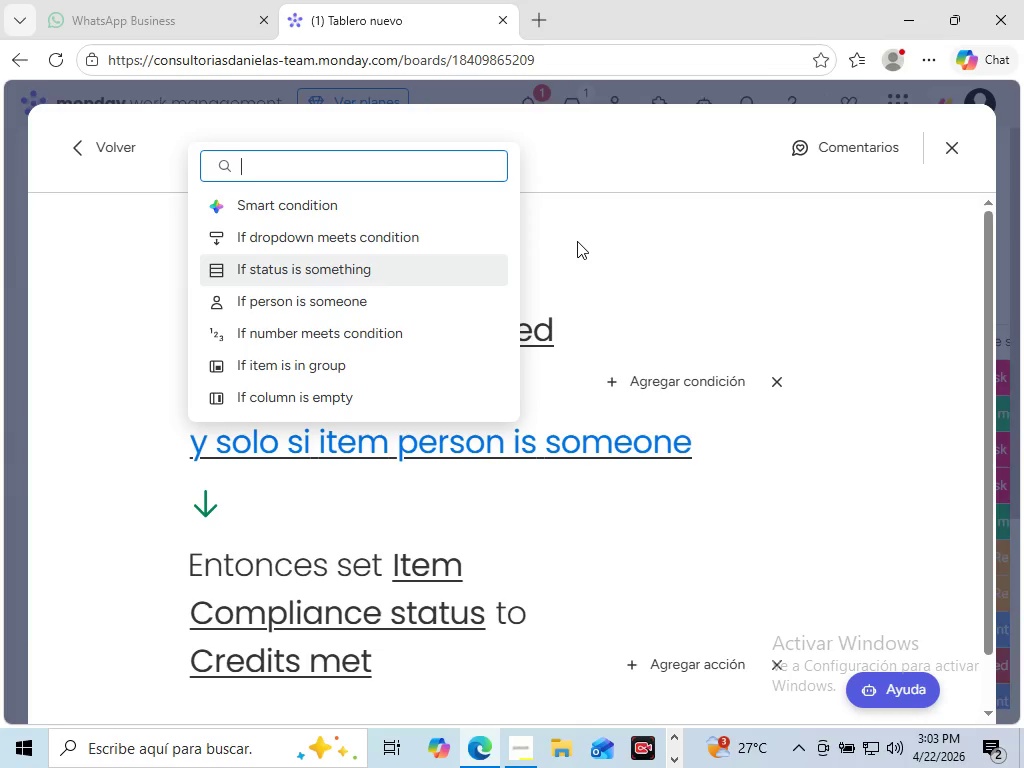 
wait(14.08)
 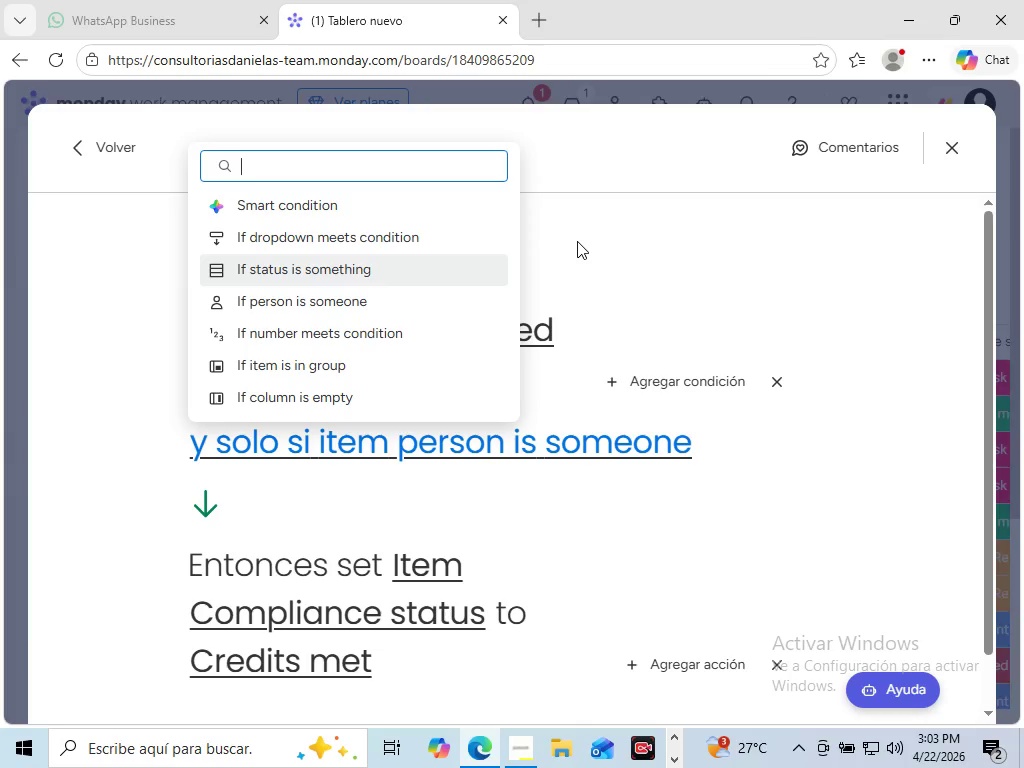 
type(ce)
 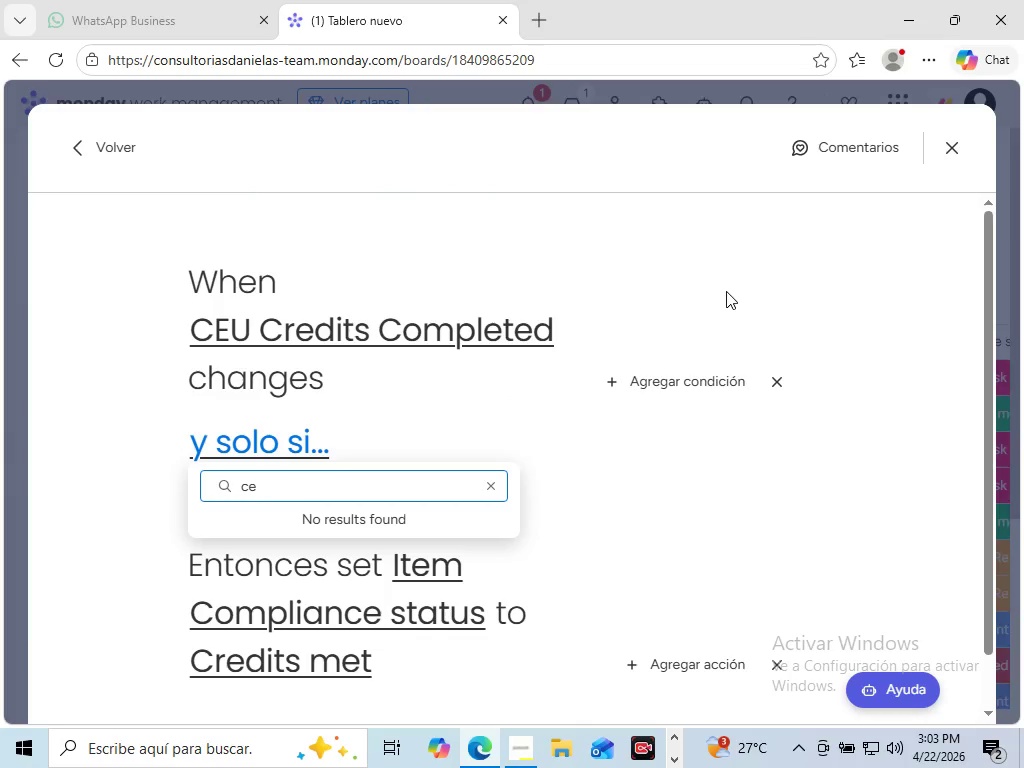 
key(Backspace)
 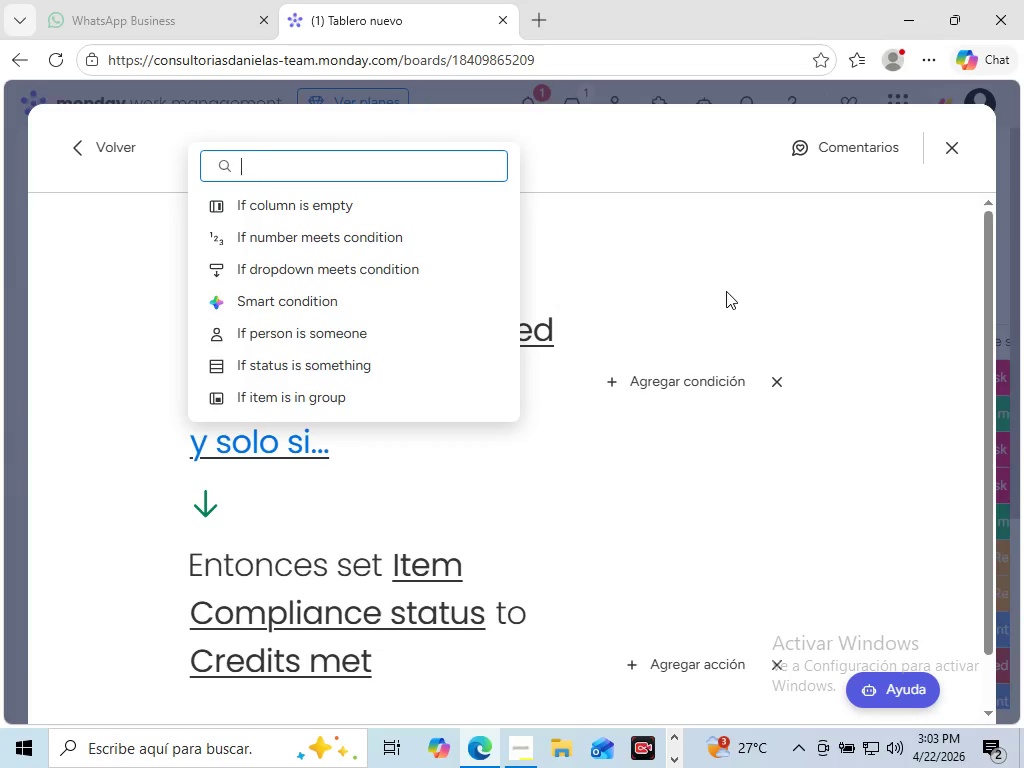 
key(Backspace)
 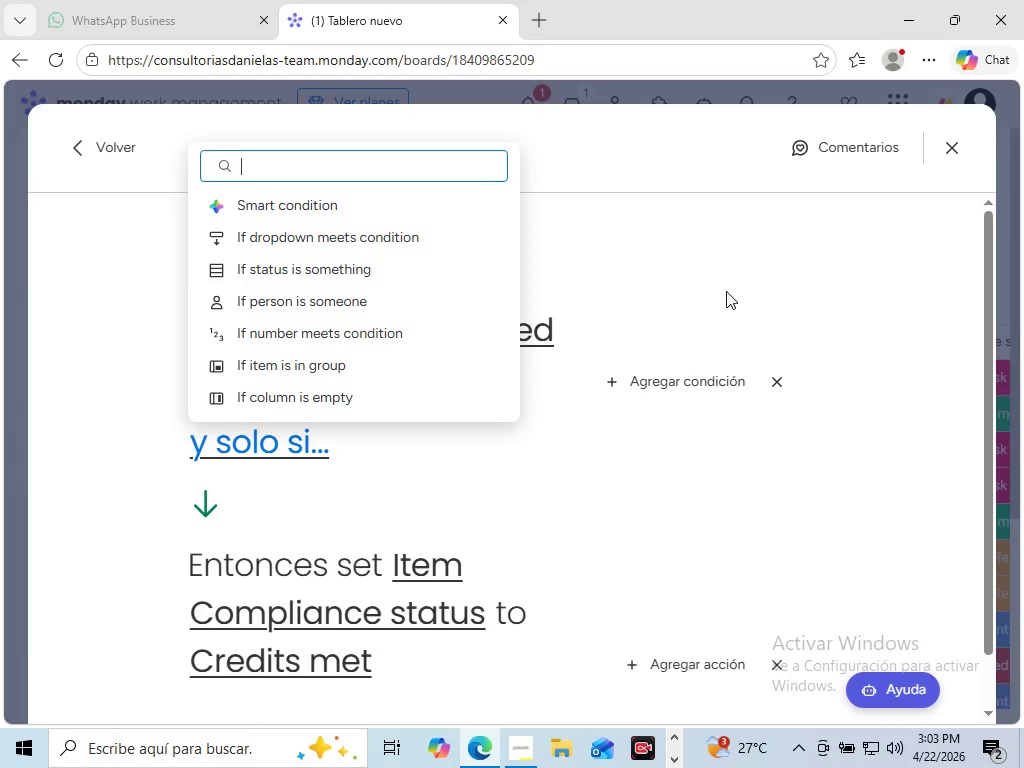 
wait(27.2)
 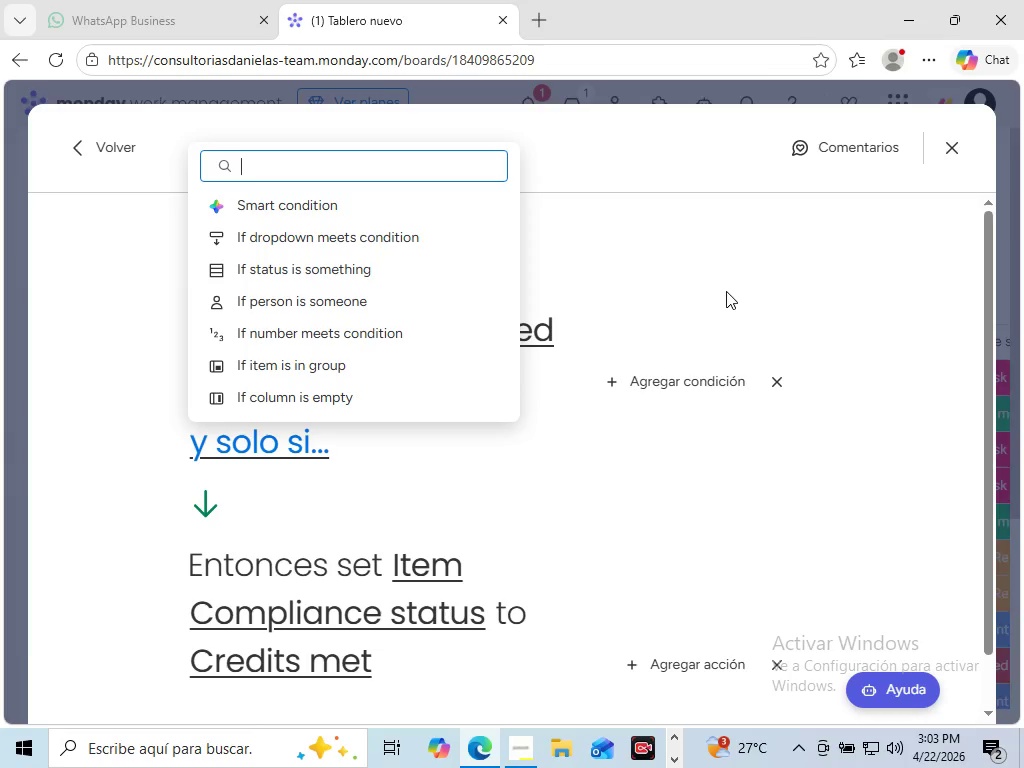 
left_click([388, 332])
 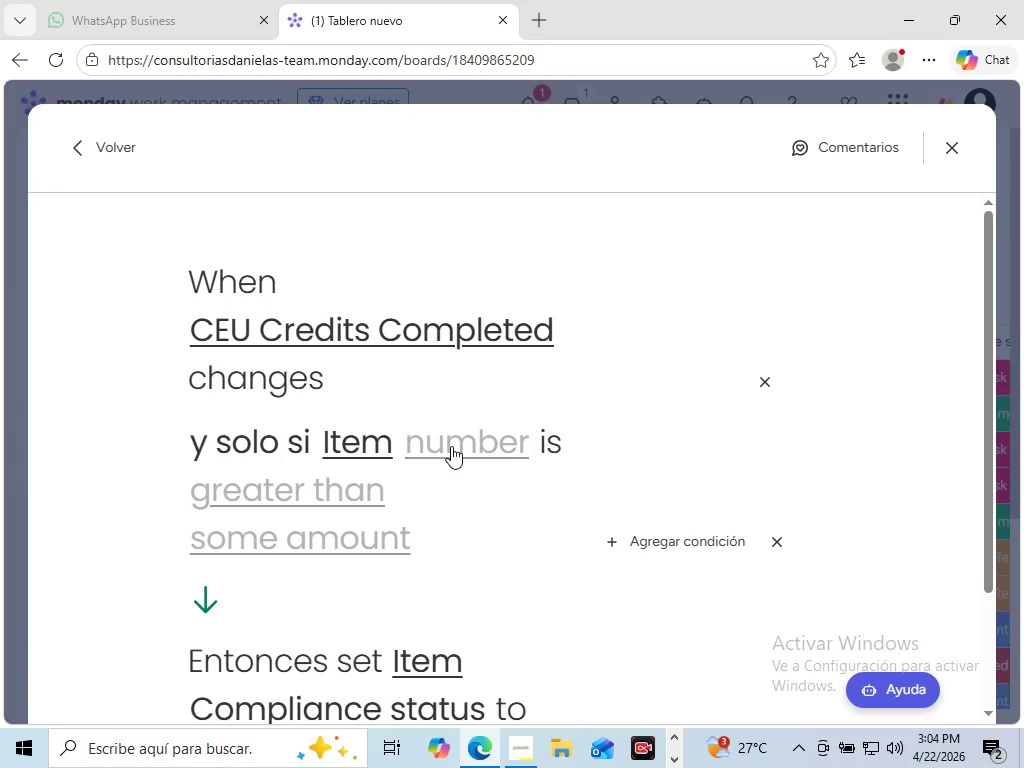 
wait(19.02)
 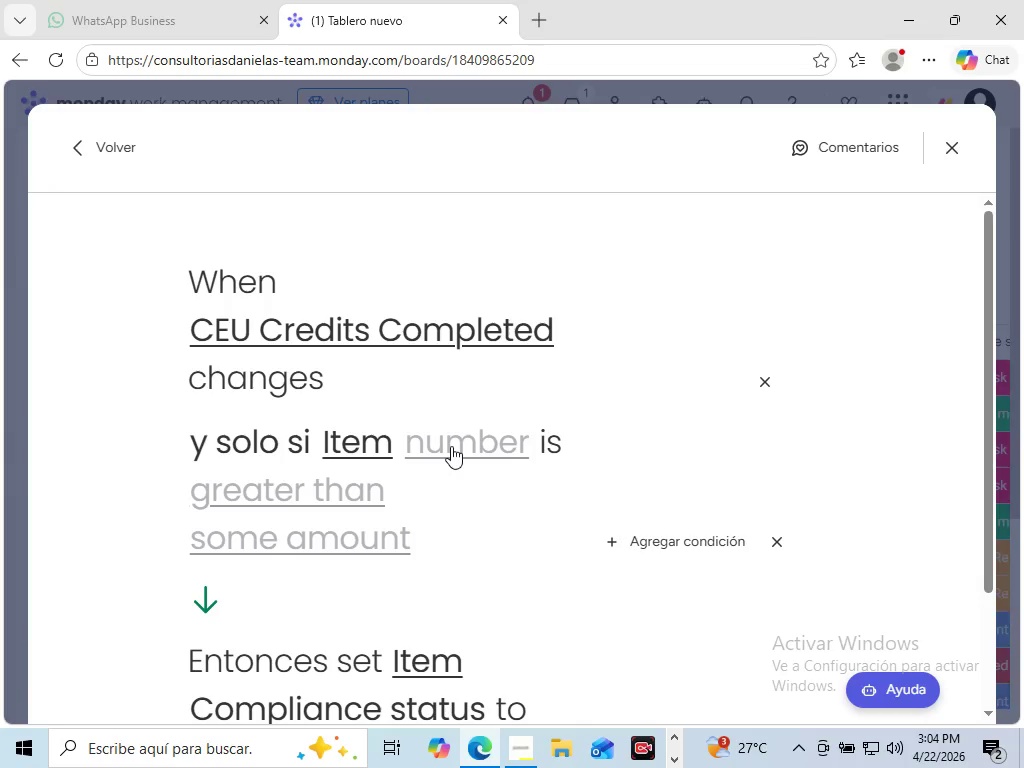 
left_click([451, 446])
 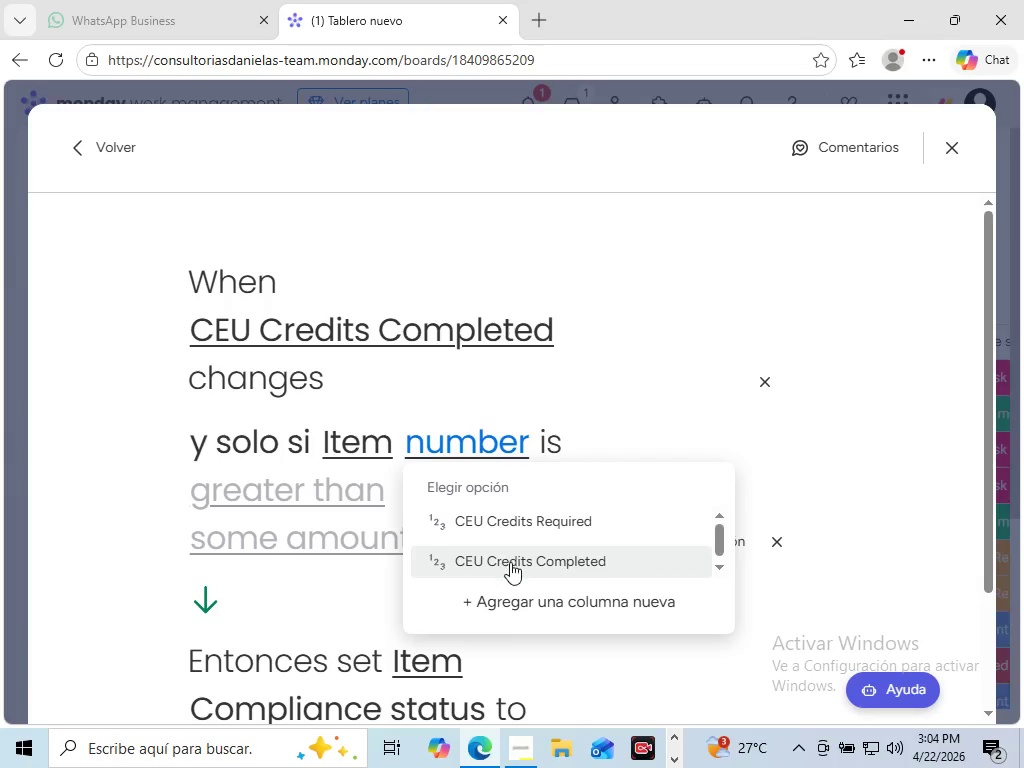 
left_click([510, 562])
 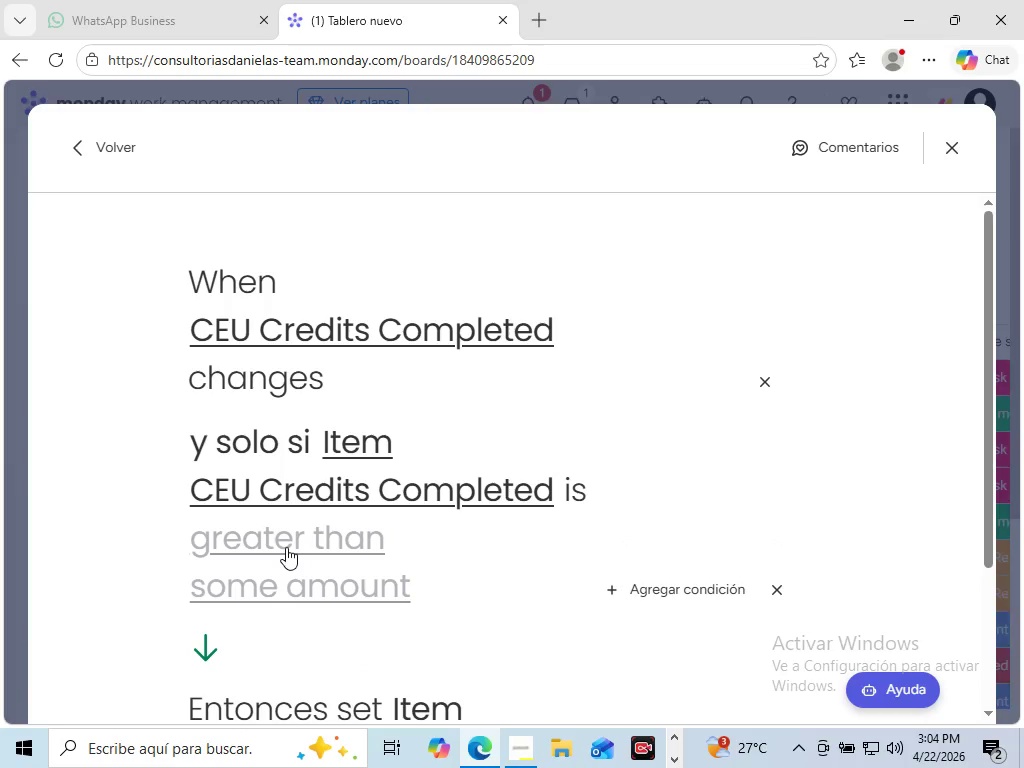 
wait(10.39)
 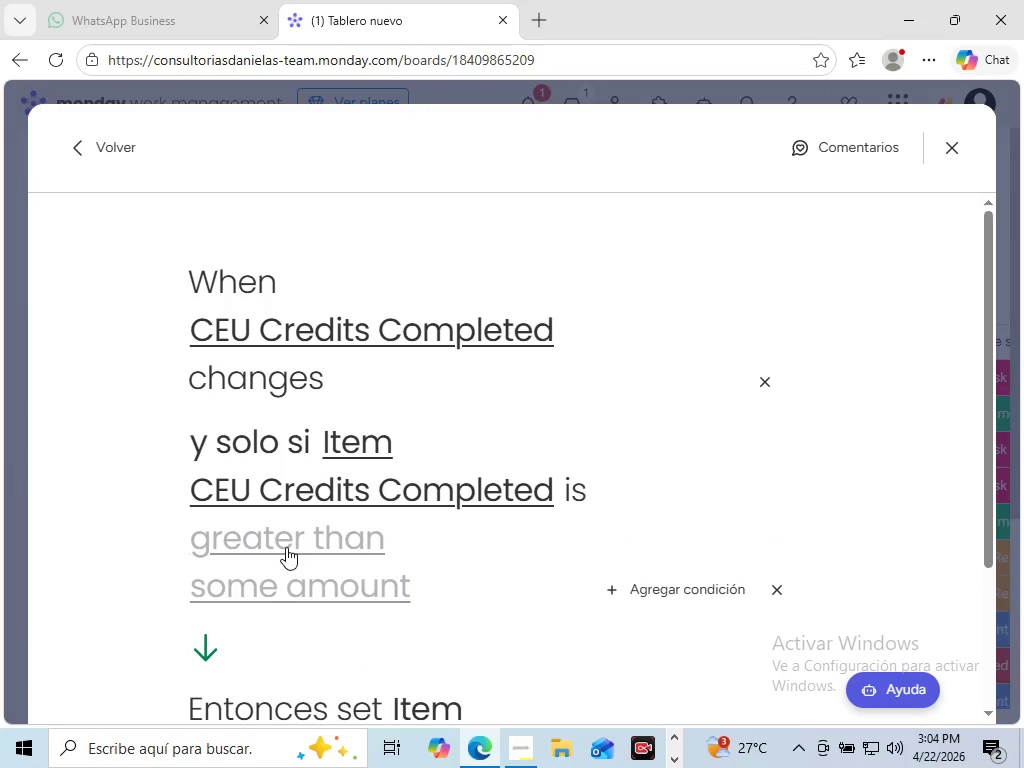 
left_click([286, 542])
 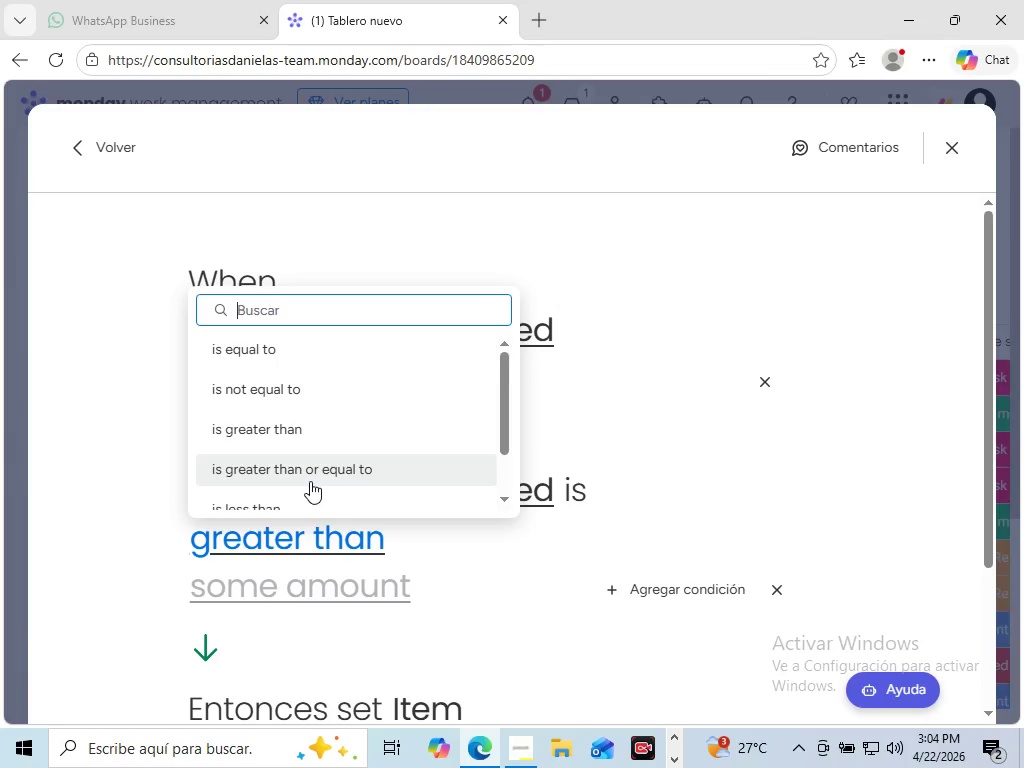 
wait(6.36)
 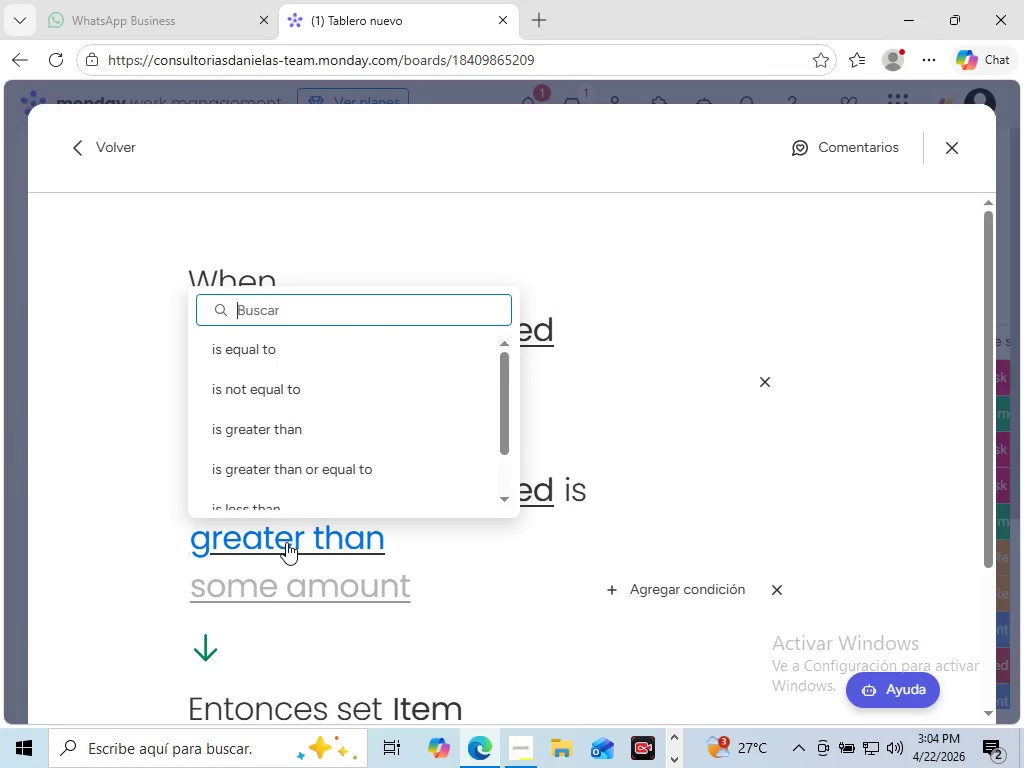 
scroll: coordinate [461, 407], scroll_direction: down, amount: 1.0
 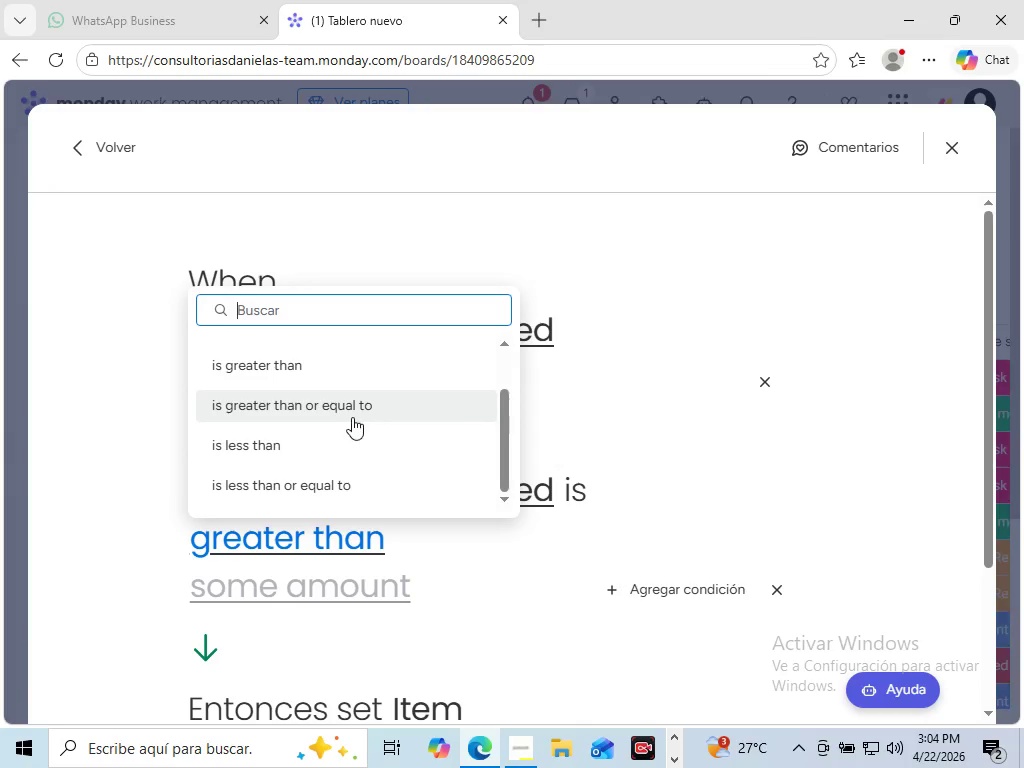 
wait(8.4)
 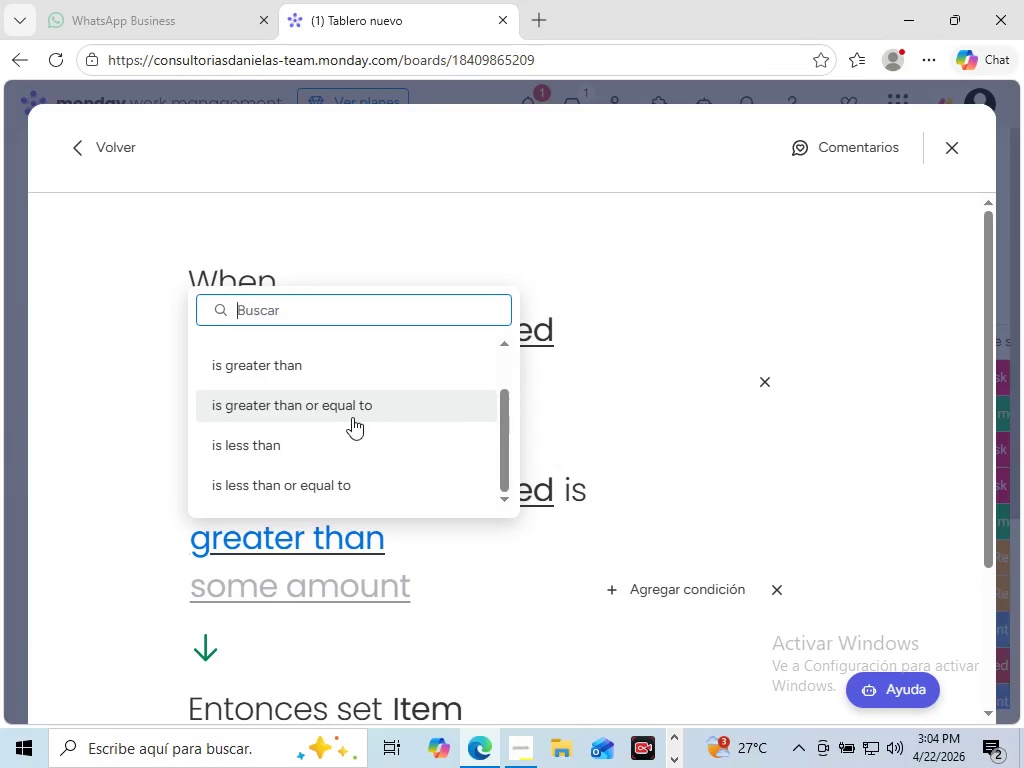 
left_click([335, 410])
 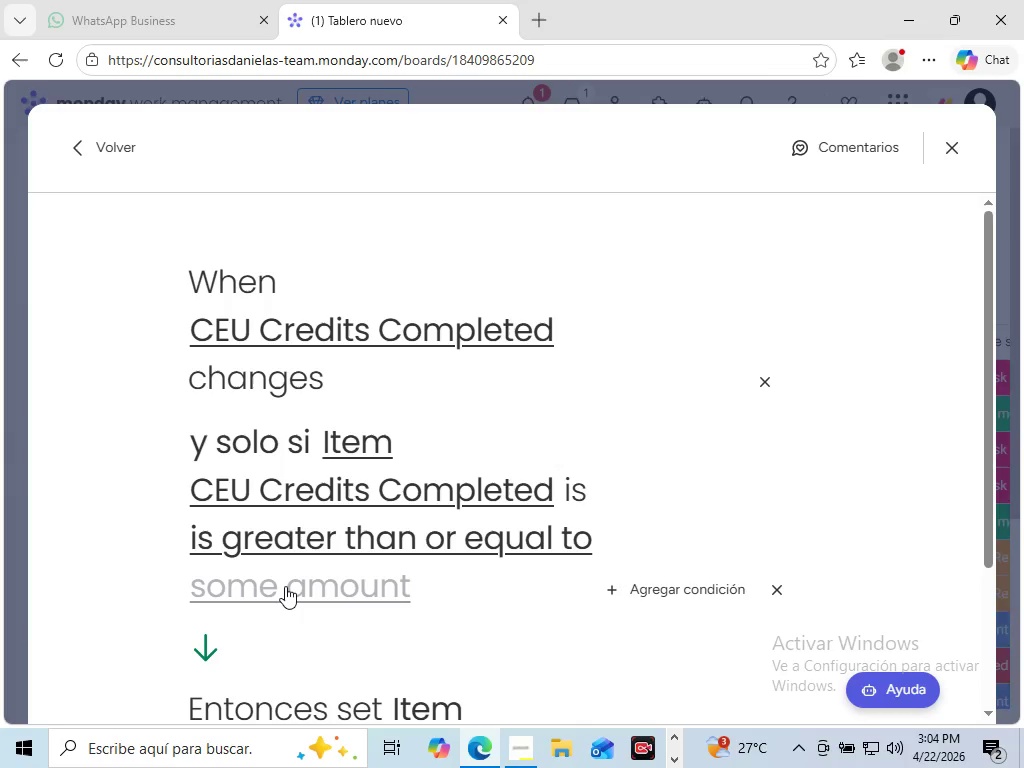 
left_click([285, 586])
 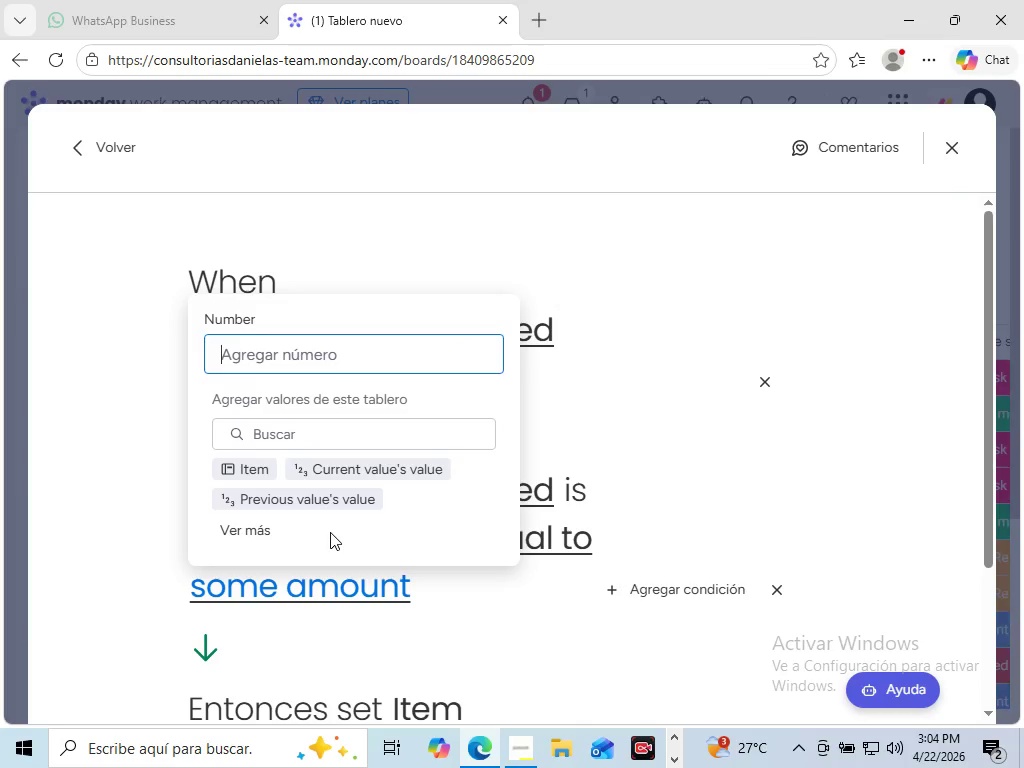 
wait(11.86)
 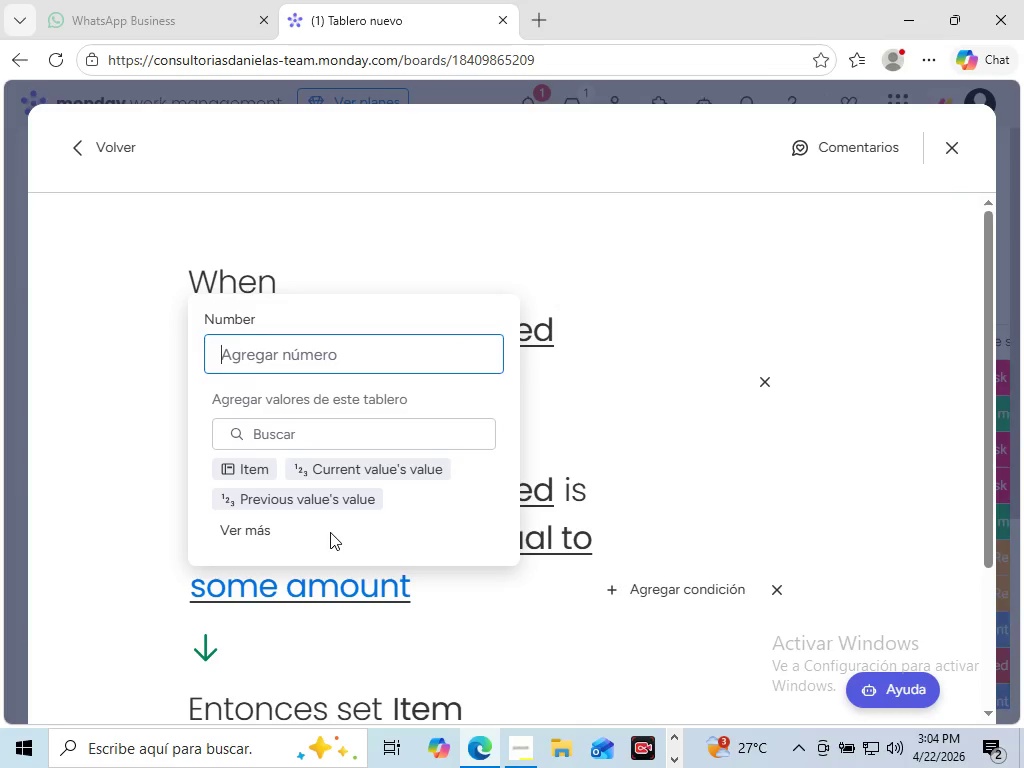 
left_click([246, 531])
 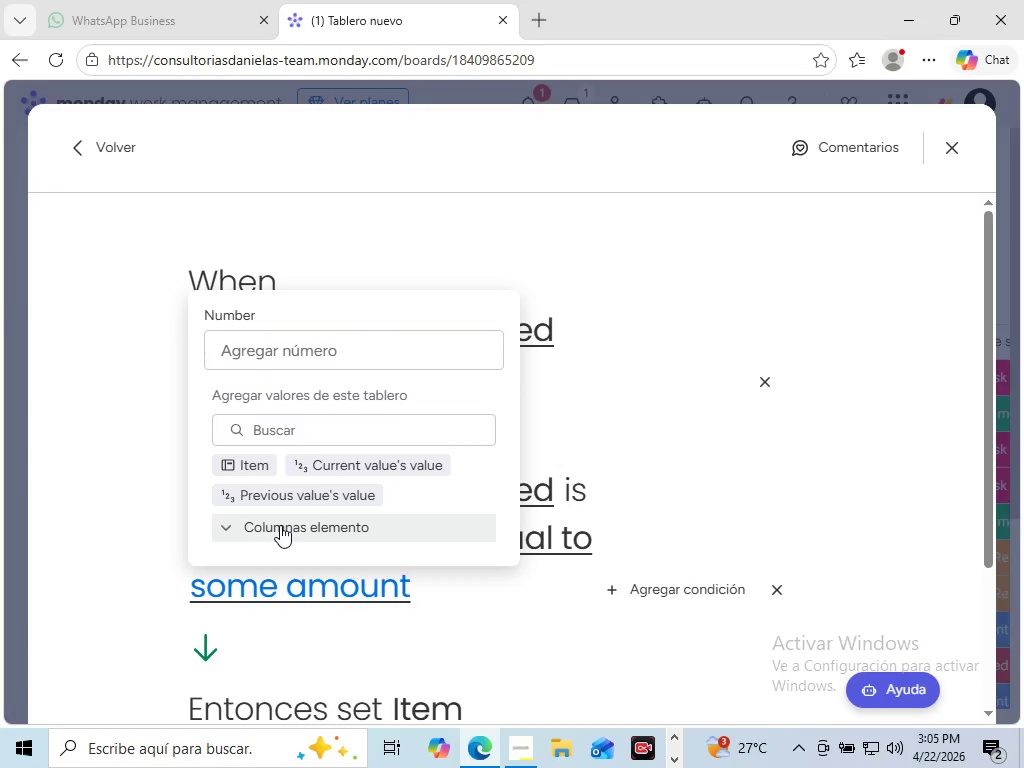 
left_click([280, 525])
 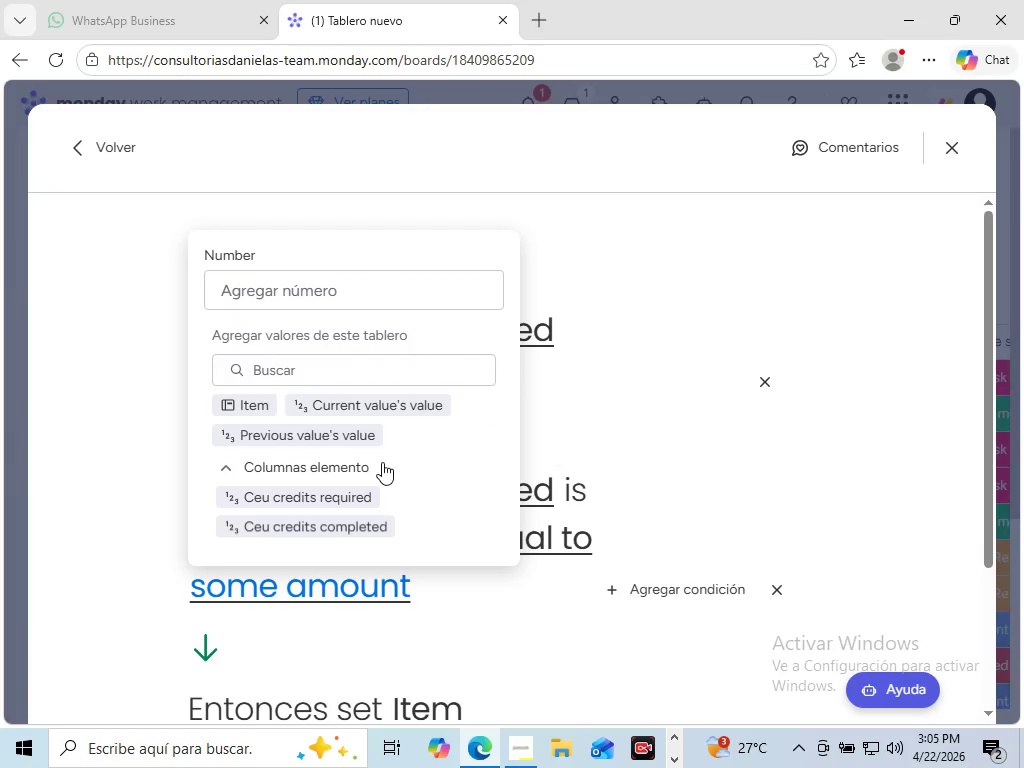 
scroll: coordinate [382, 462], scroll_direction: down, amount: 1.0
 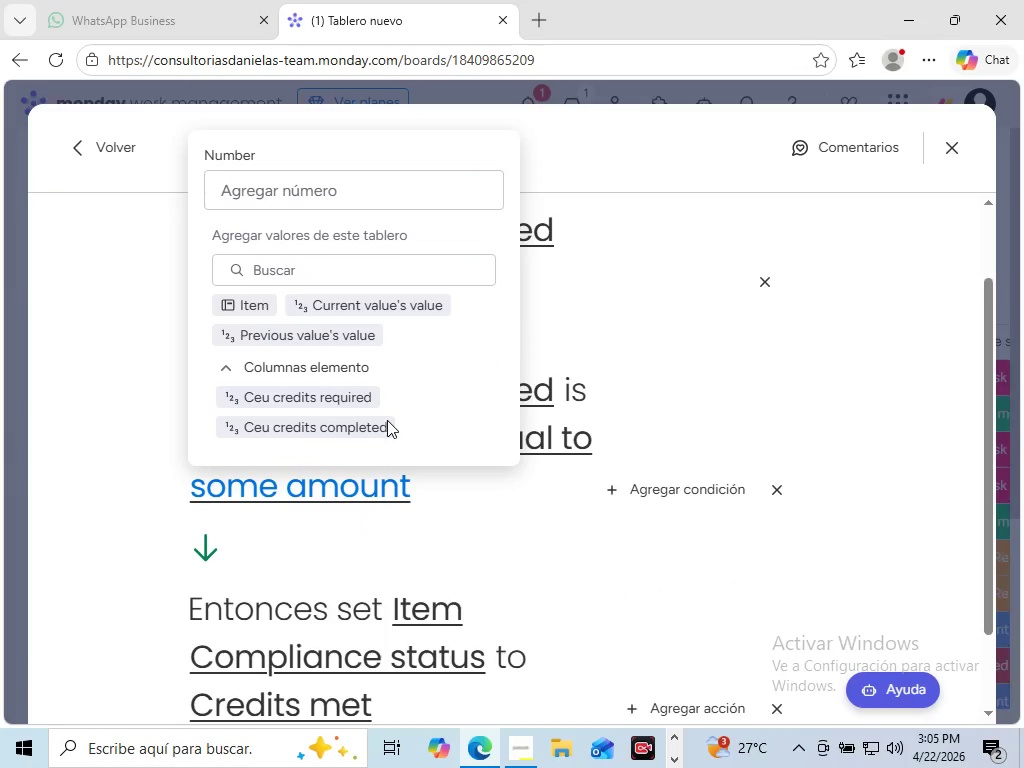 
left_click([317, 397])
 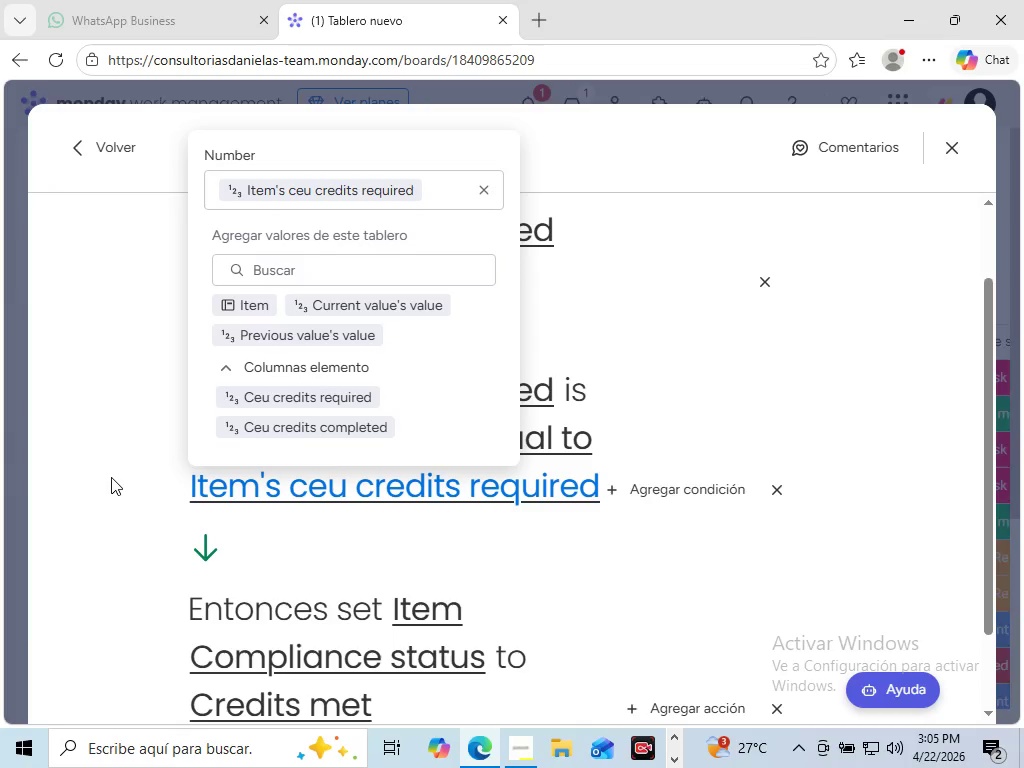 
left_click([111, 477])
 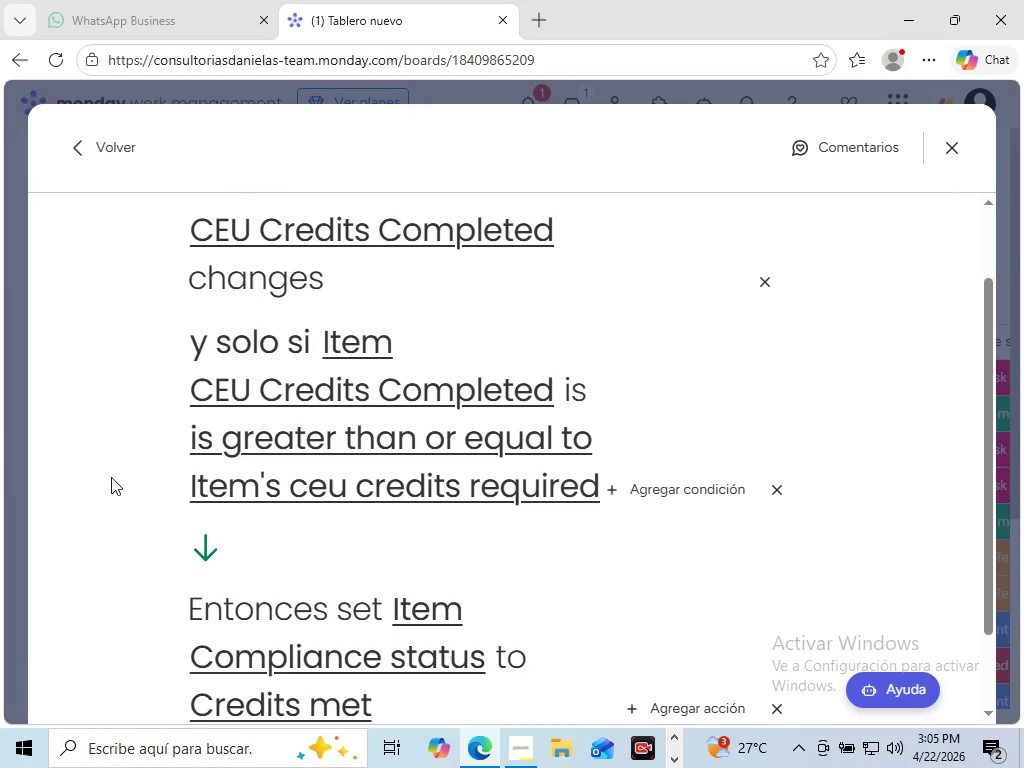 
scroll: coordinate [111, 477], scroll_direction: down, amount: 1.0
 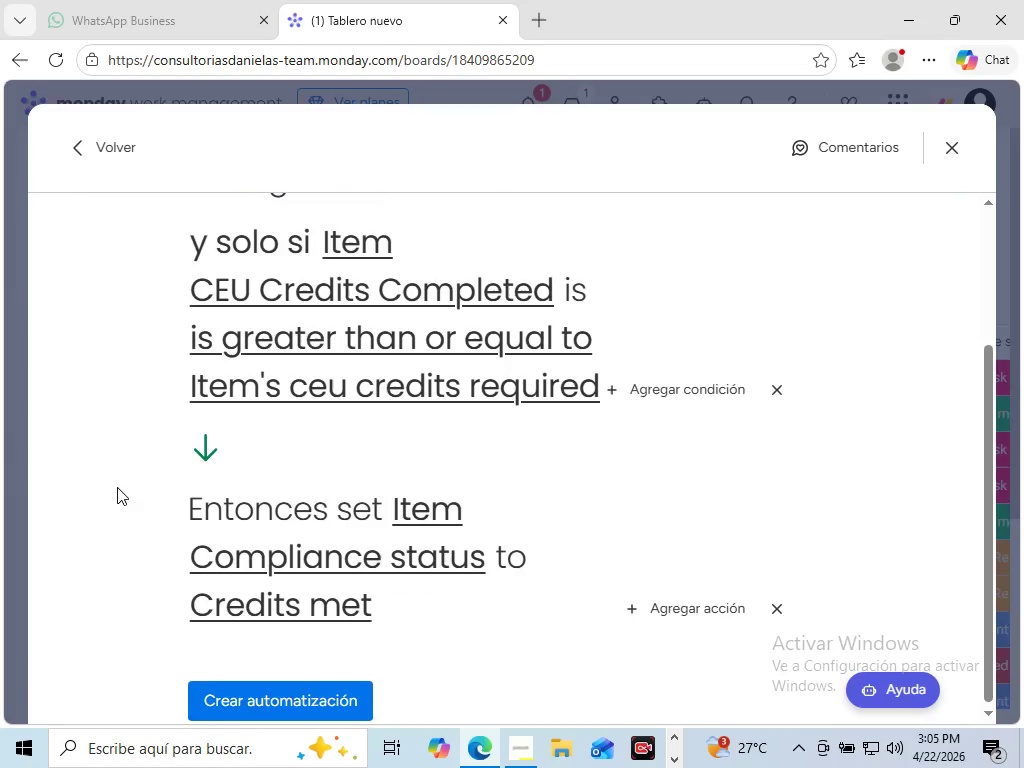 
scroll: coordinate [117, 487], scroll_direction: up, amount: 1.0
 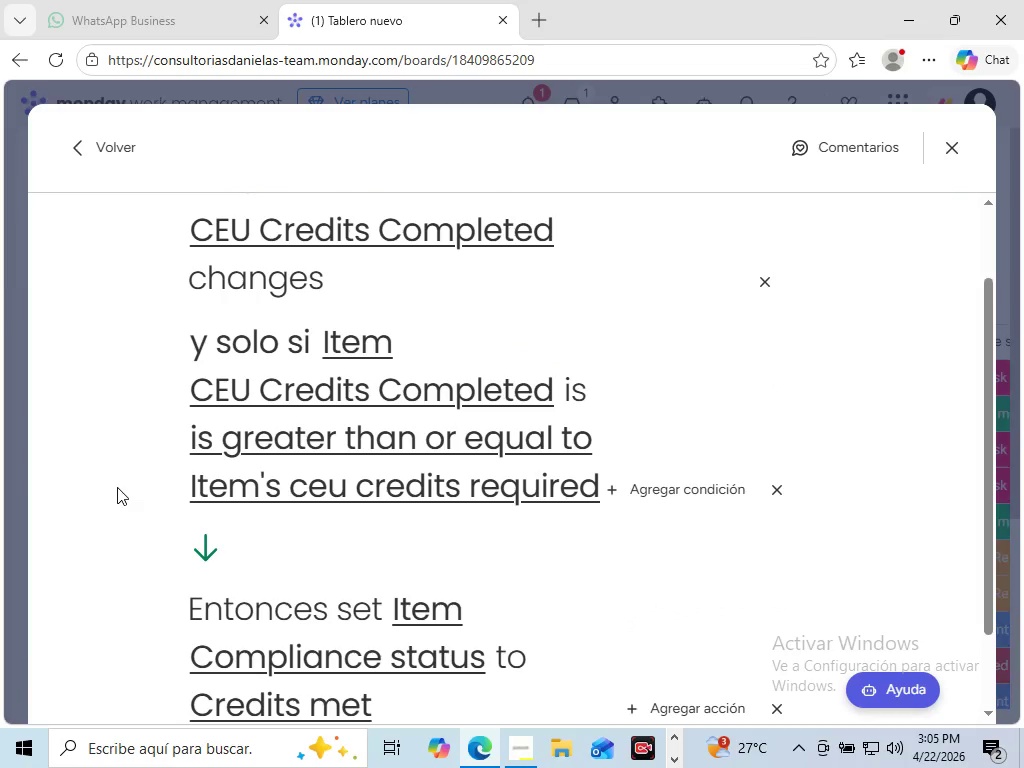 
scroll: coordinate [117, 487], scroll_direction: down, amount: 1.0
 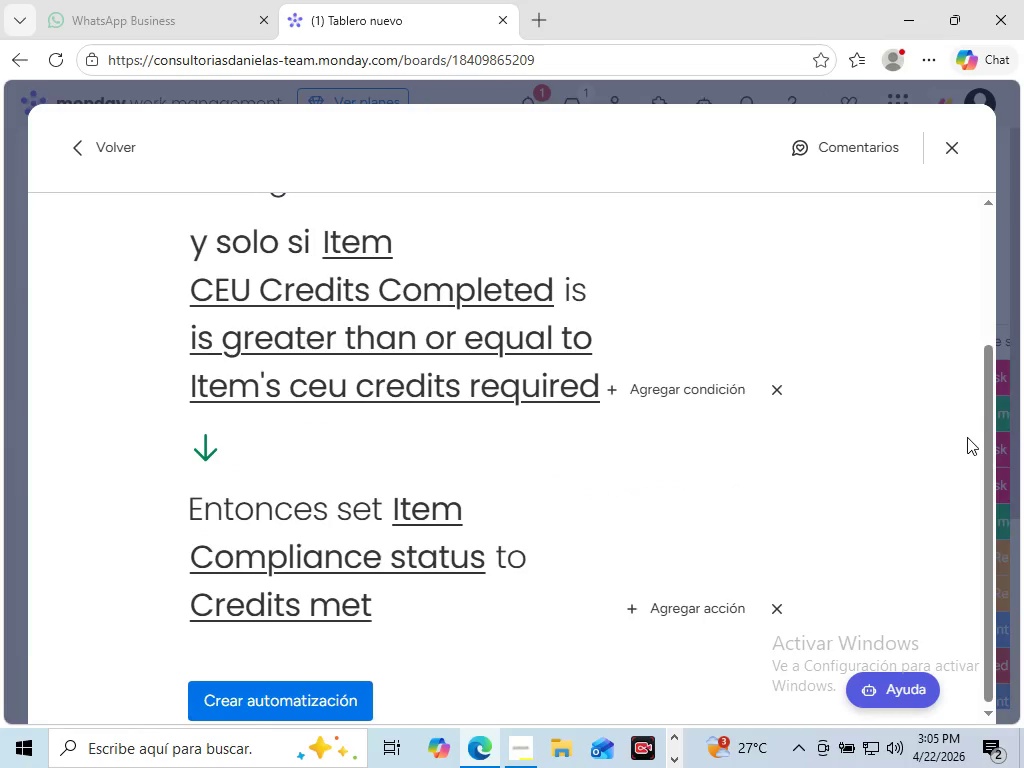 
wait(5.39)
 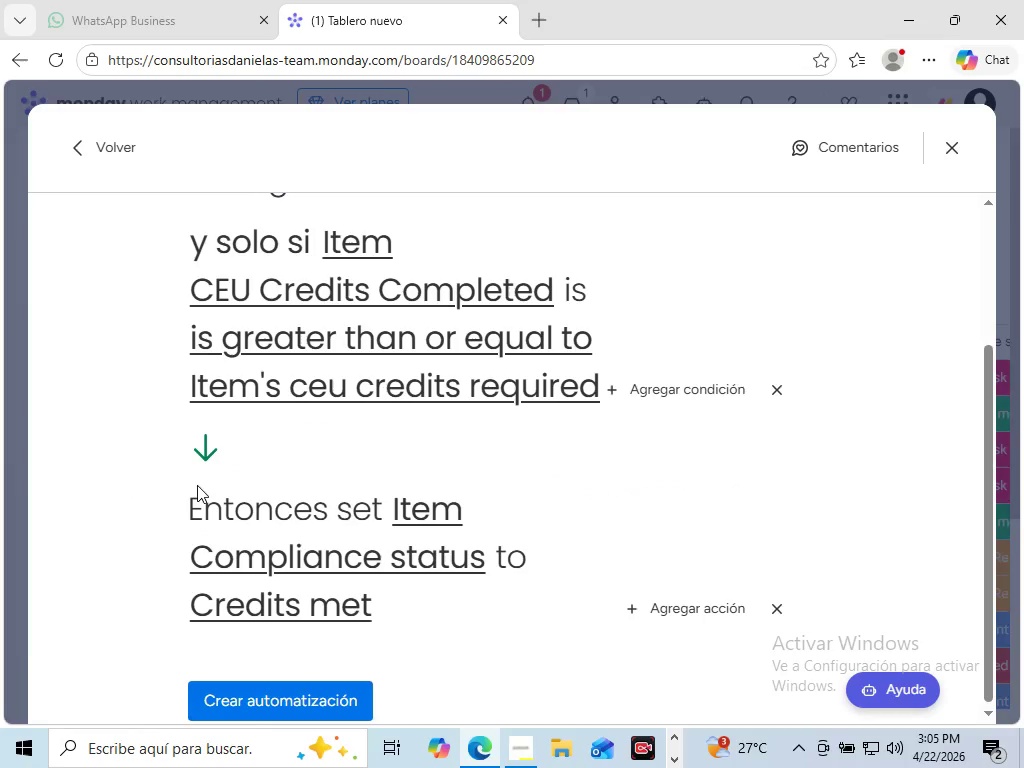 
left_click_drag(start_coordinate=[987, 433], to_coordinate=[995, 416])
 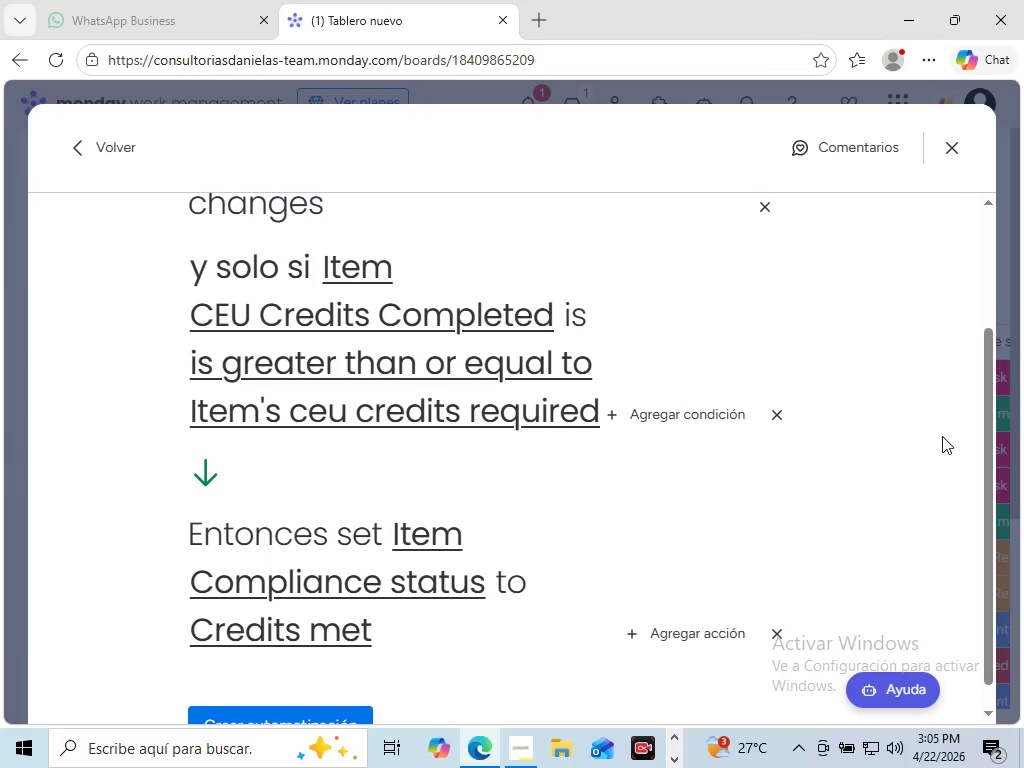 
wait(25.94)
 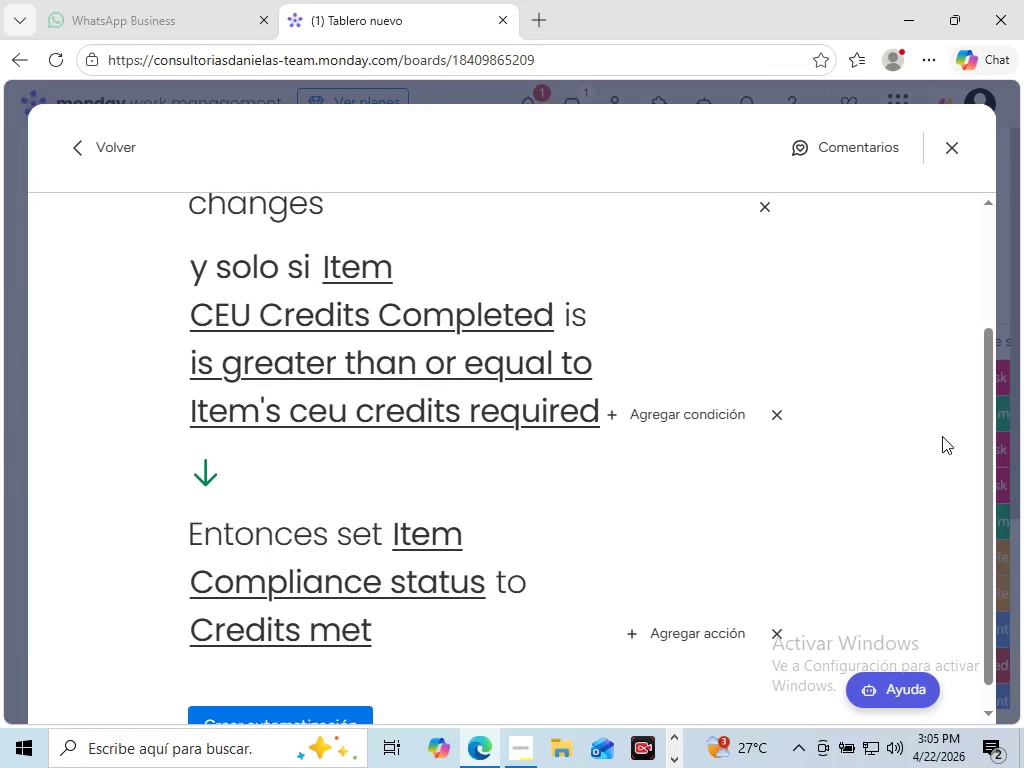 
scroll: coordinate [397, 530], scroll_direction: down, amount: 2.0
 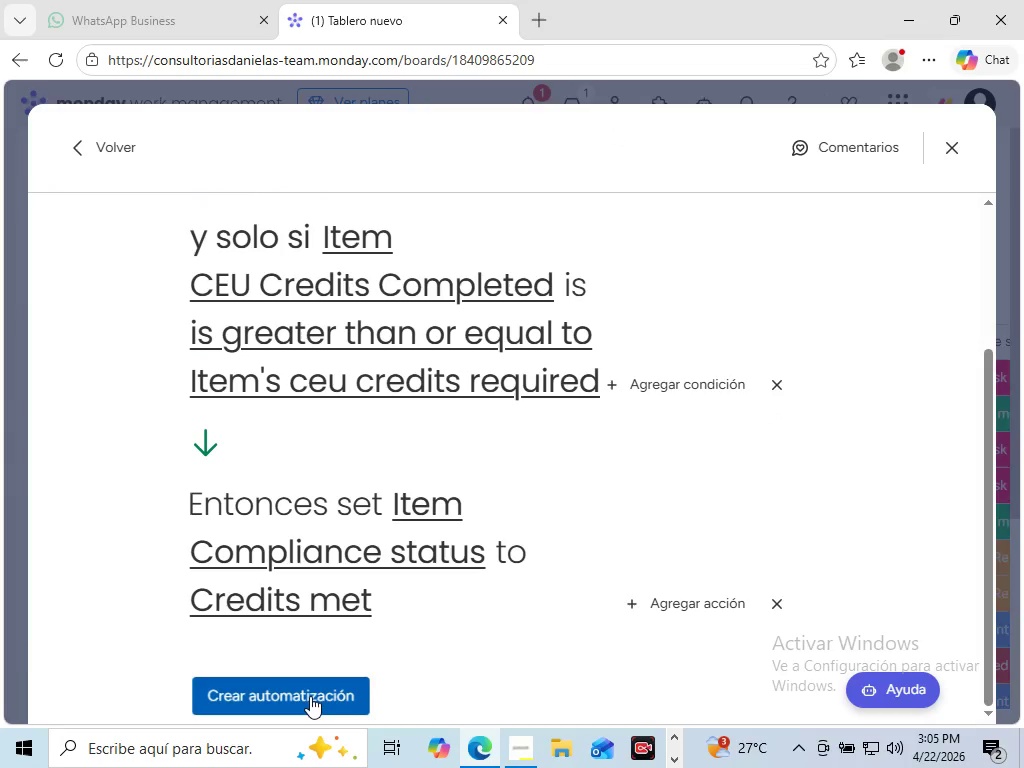 
left_click([310, 696])
 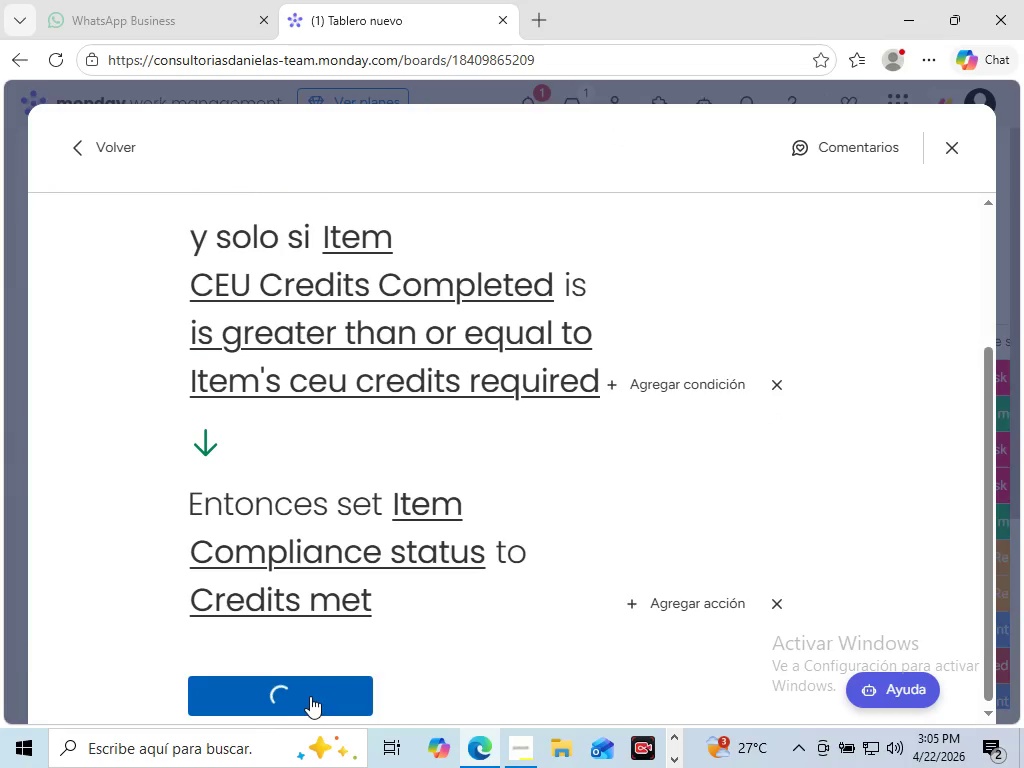 
mouse_move([622, 420])
 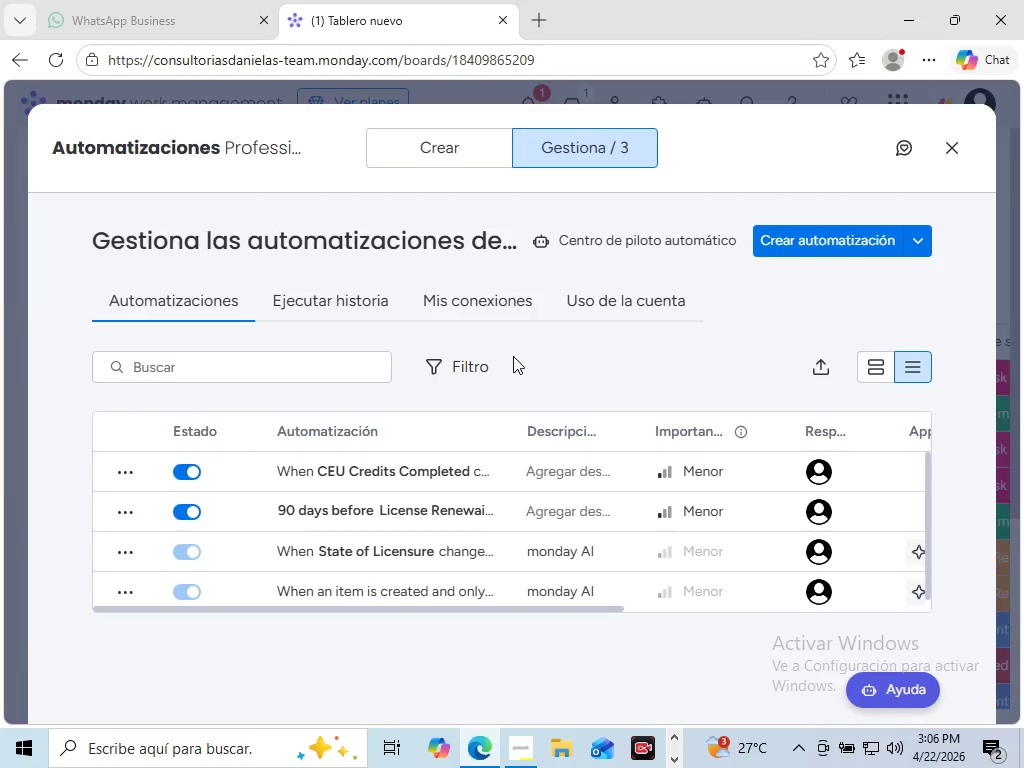 
wait(15.13)
 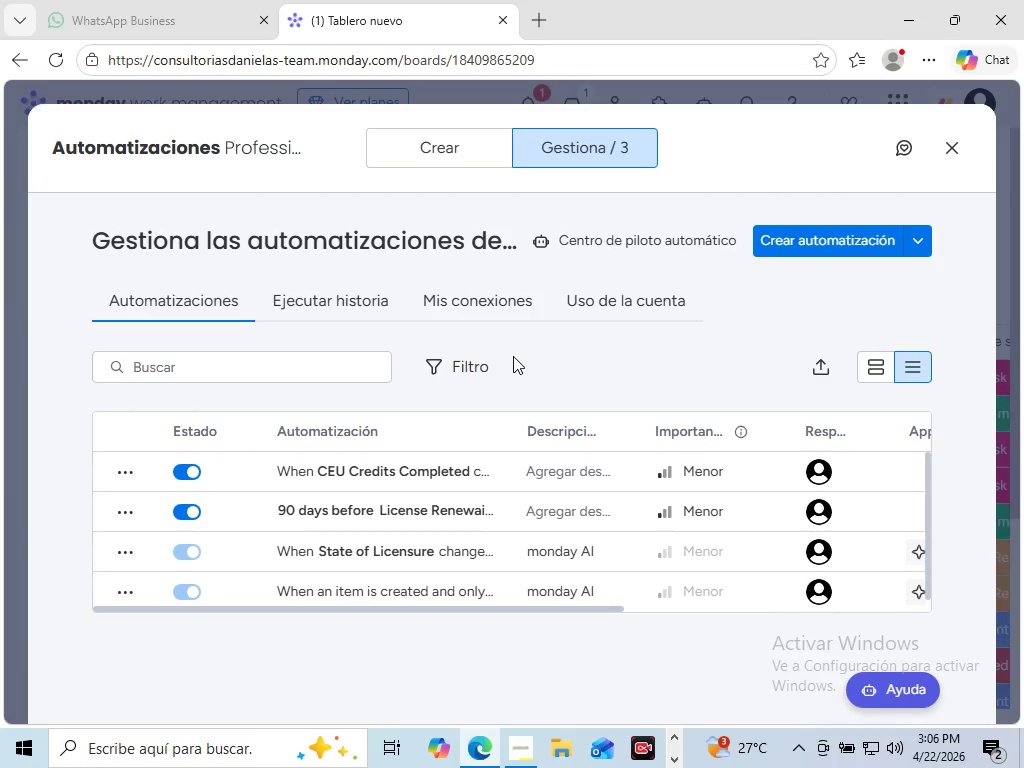 
left_click([952, 142])
 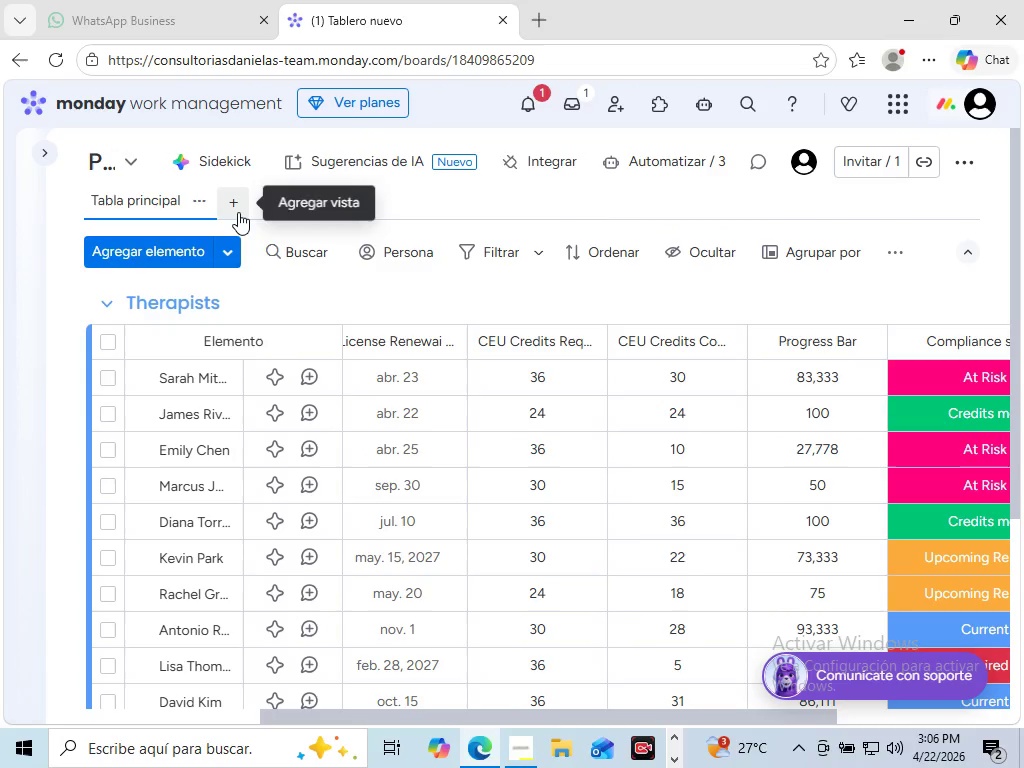 
wait(8.55)
 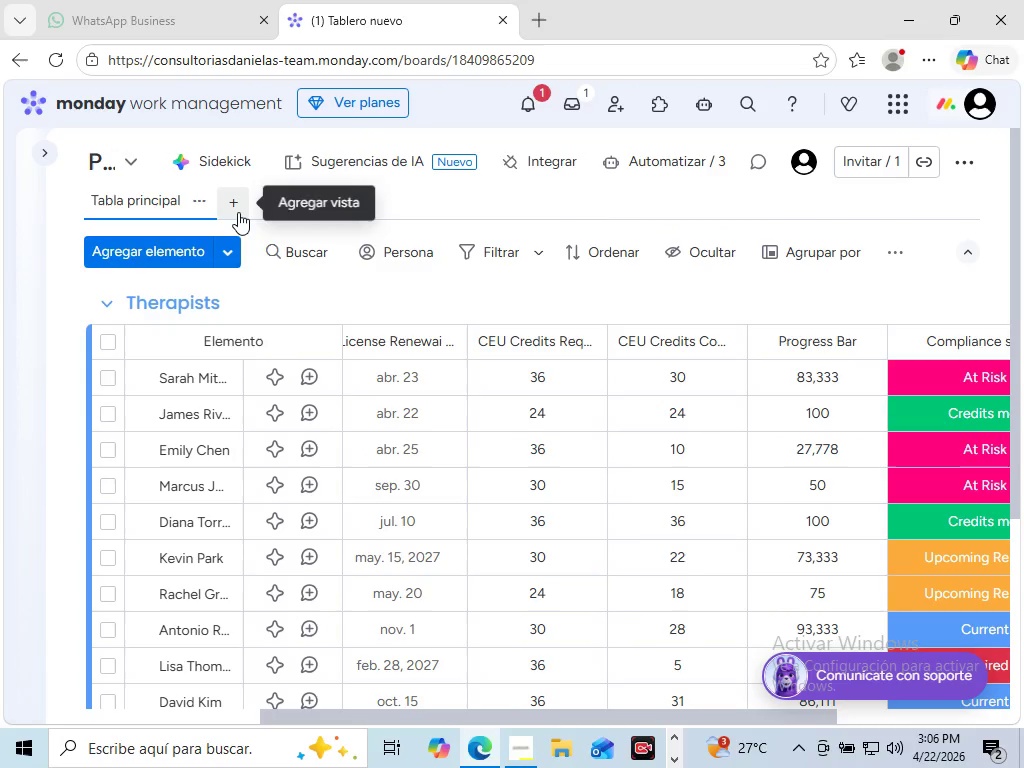 
left_click([238, 212])
 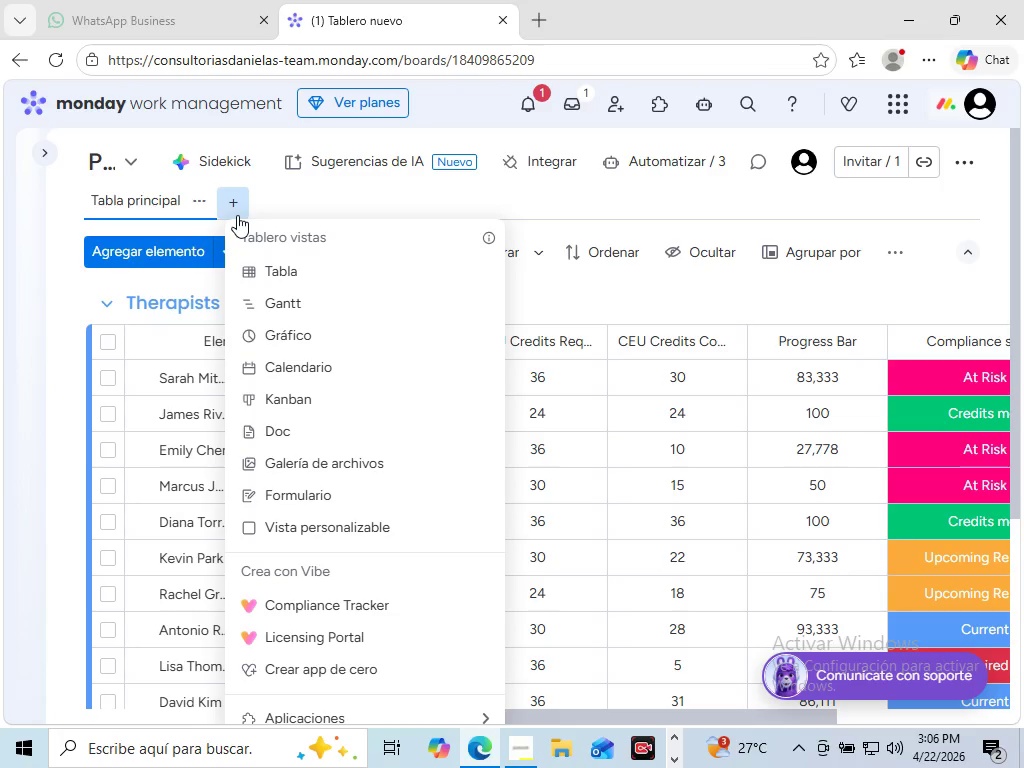 
wait(26.05)
 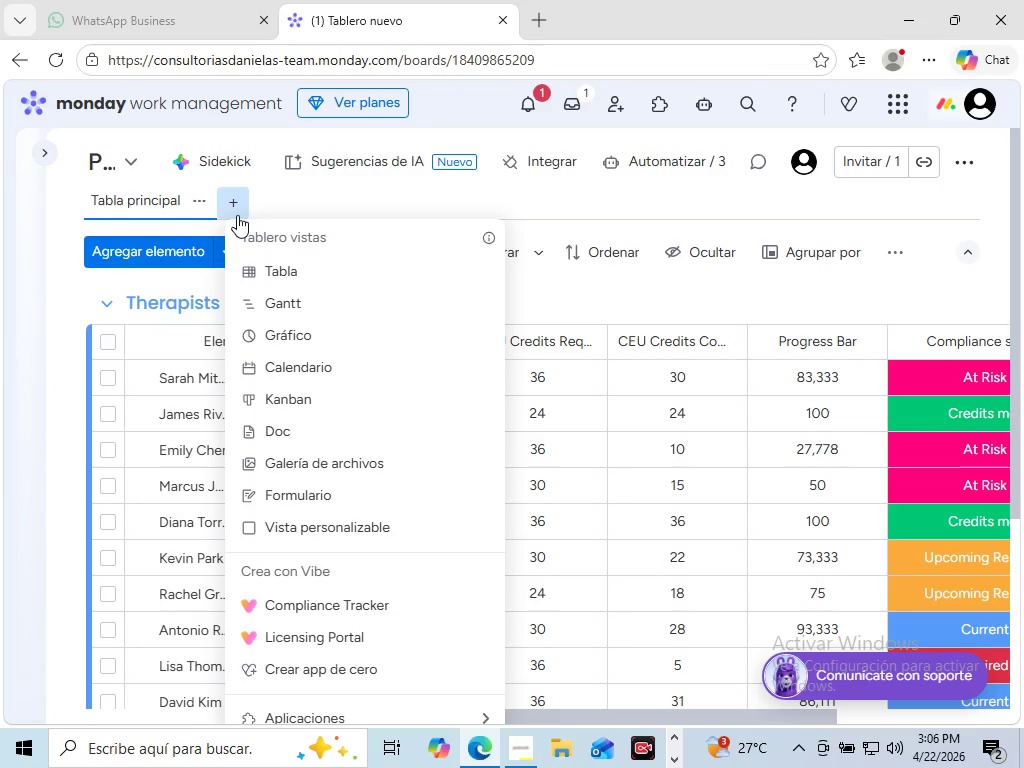 
left_click([287, 297])
 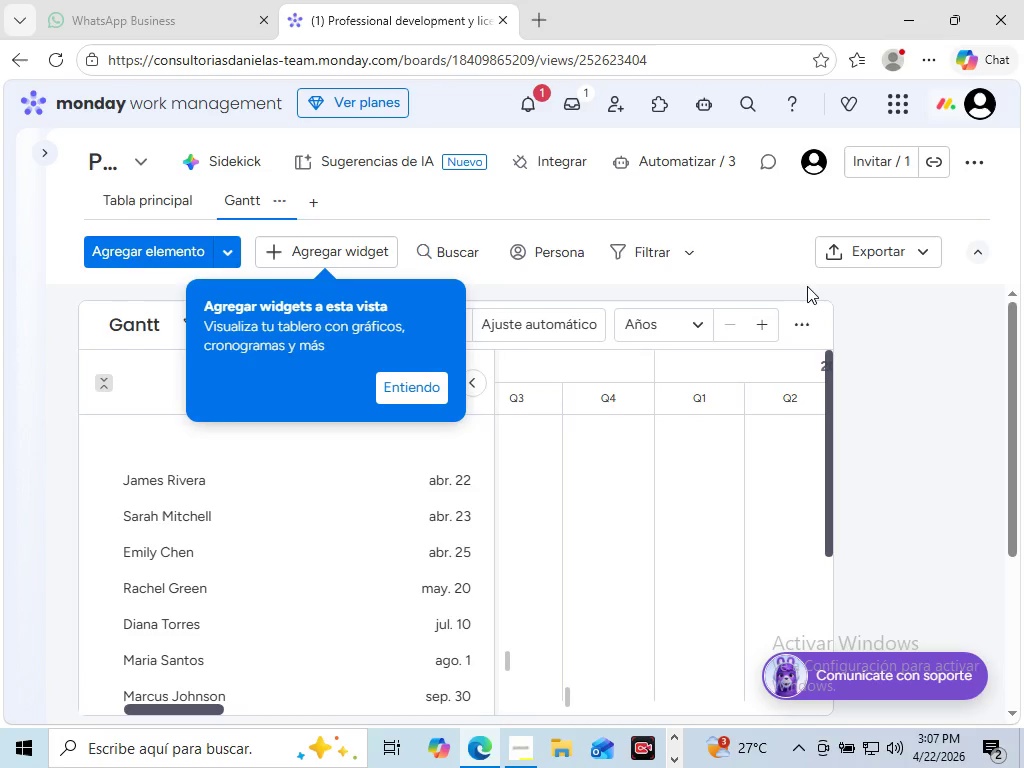 
wait(13.11)
 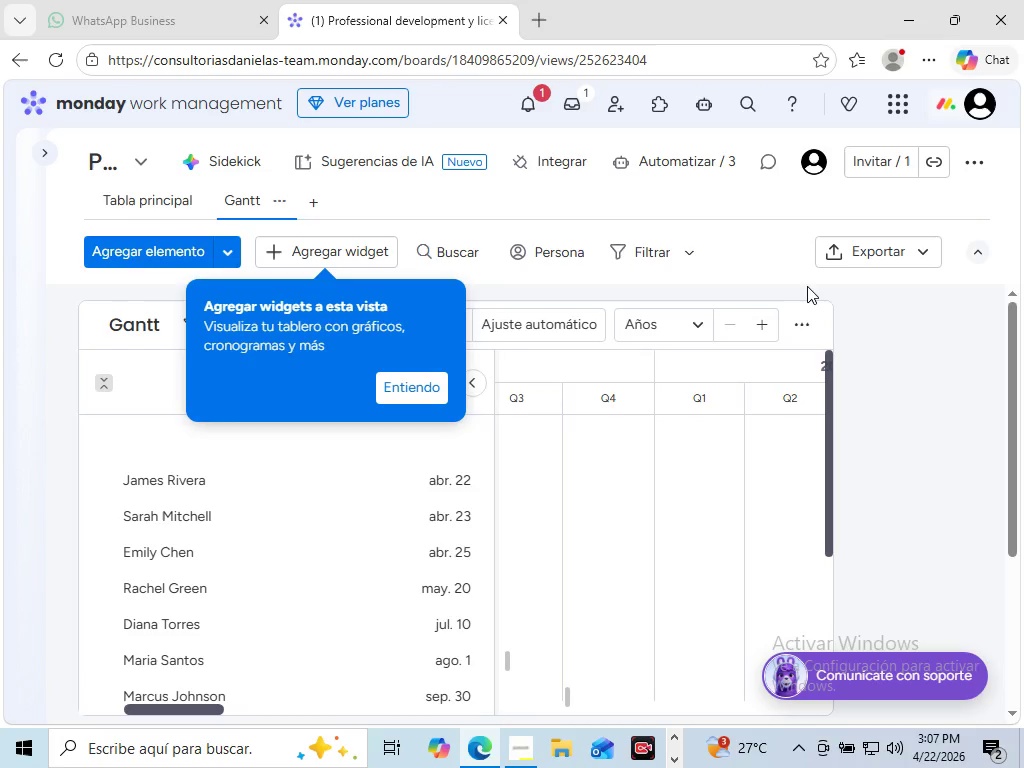 
left_click([422, 385])
 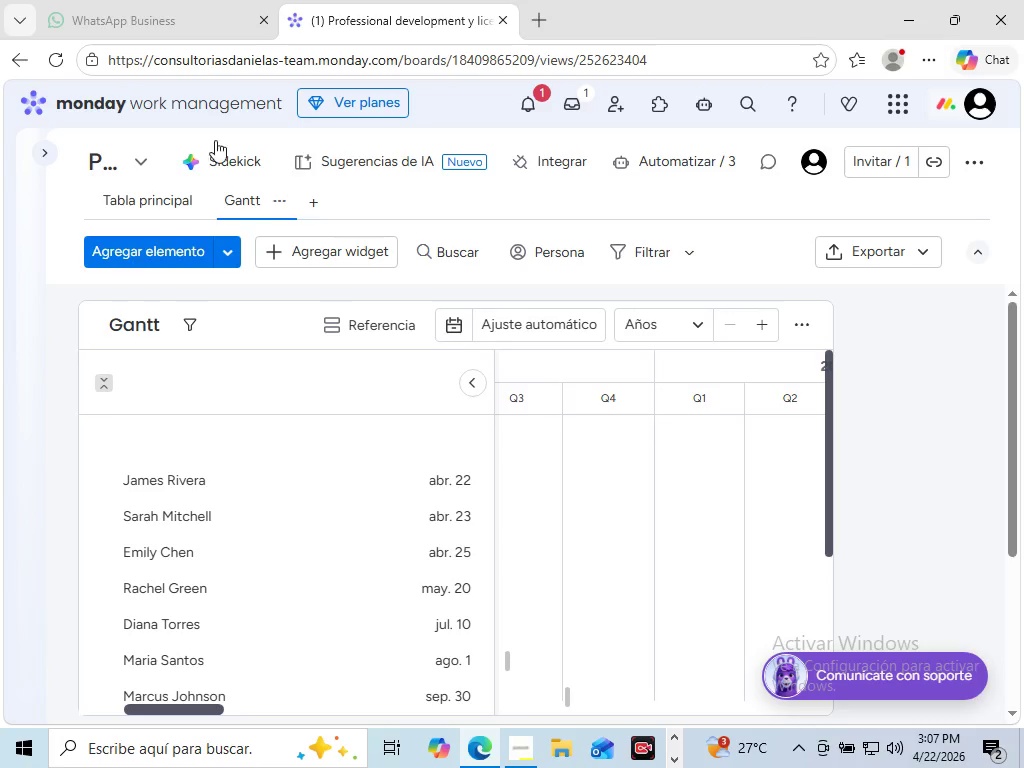 
wait(5.95)
 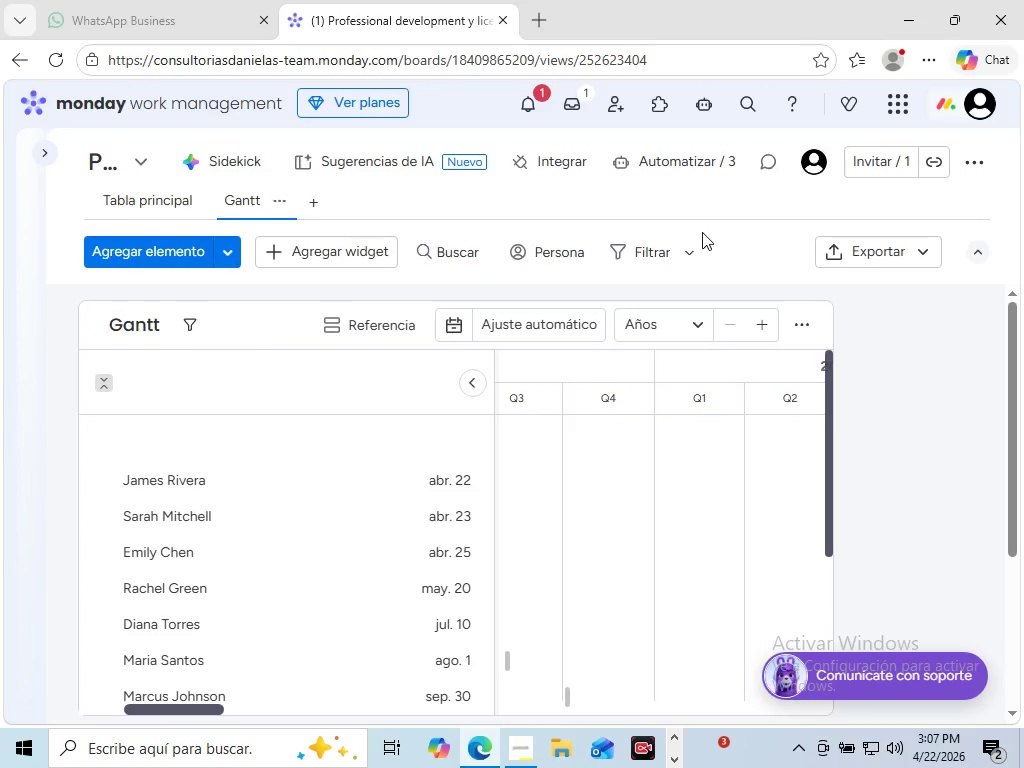 
left_click([282, 207])
 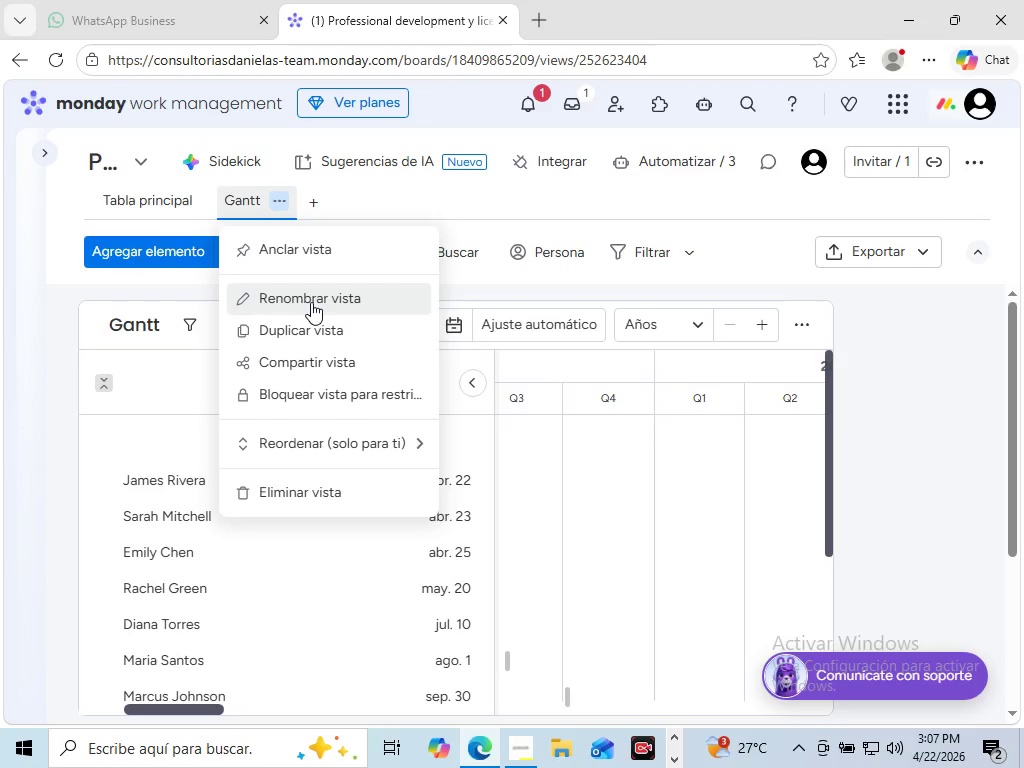 
left_click([311, 302])
 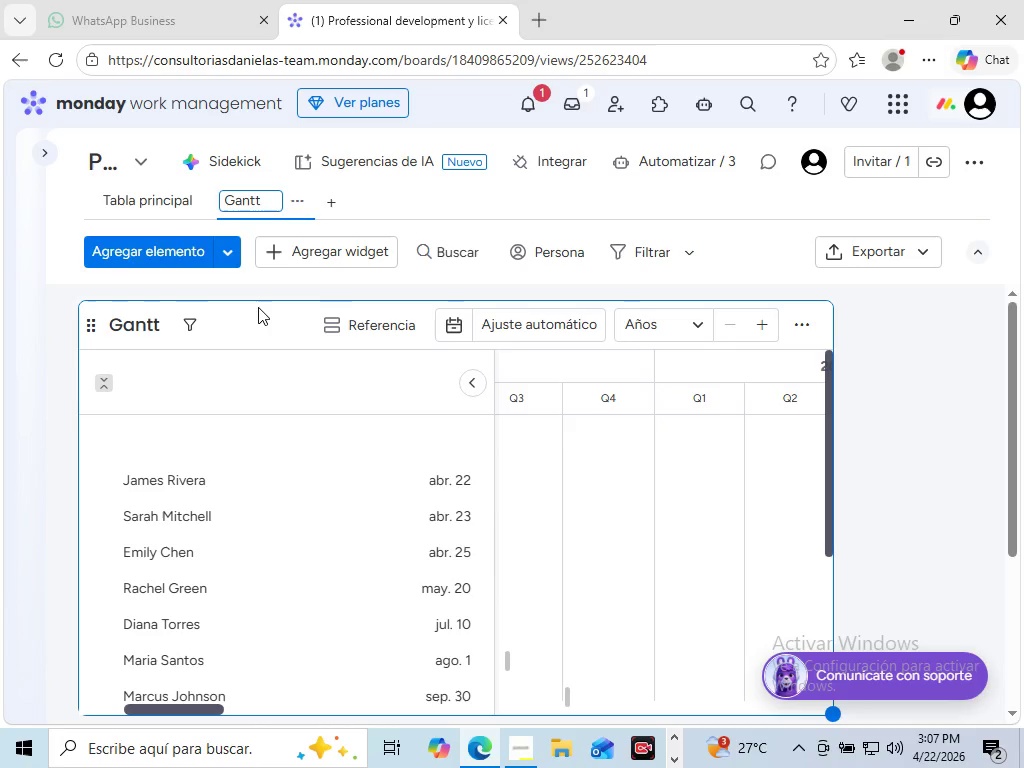 
wait(5.33)
 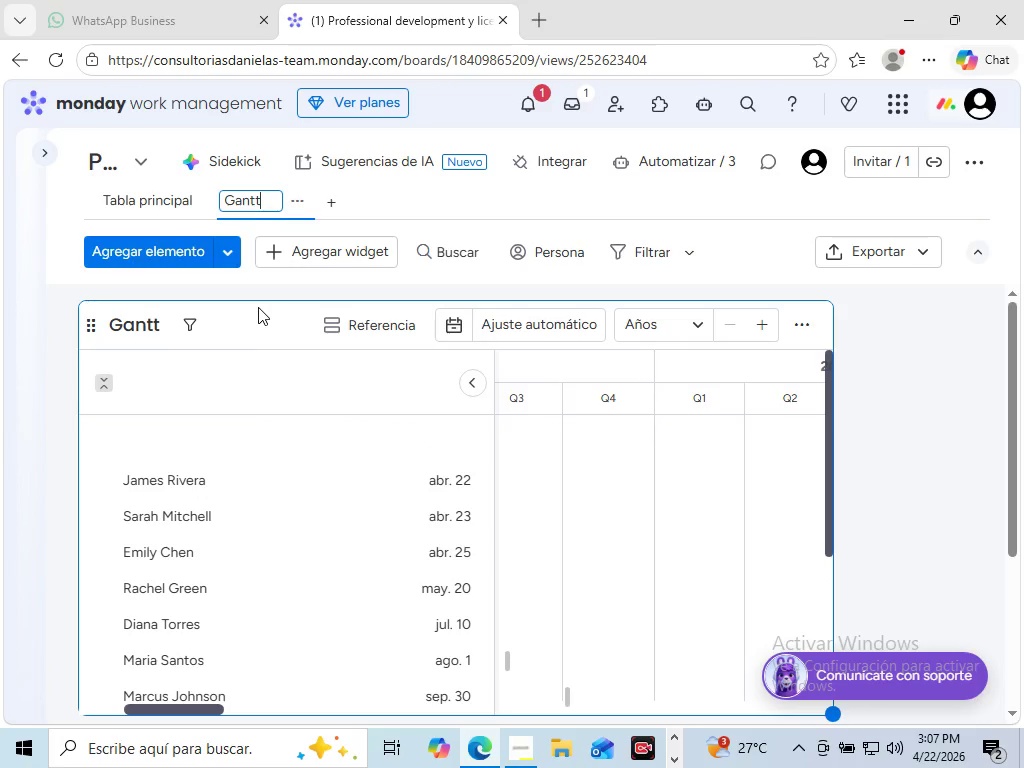 
key(Backspace)
key(Backspace)
key(Backspace)
key(Backspace)
key(Backspace)
key(Backspace)
type(Renewal Timeline)
 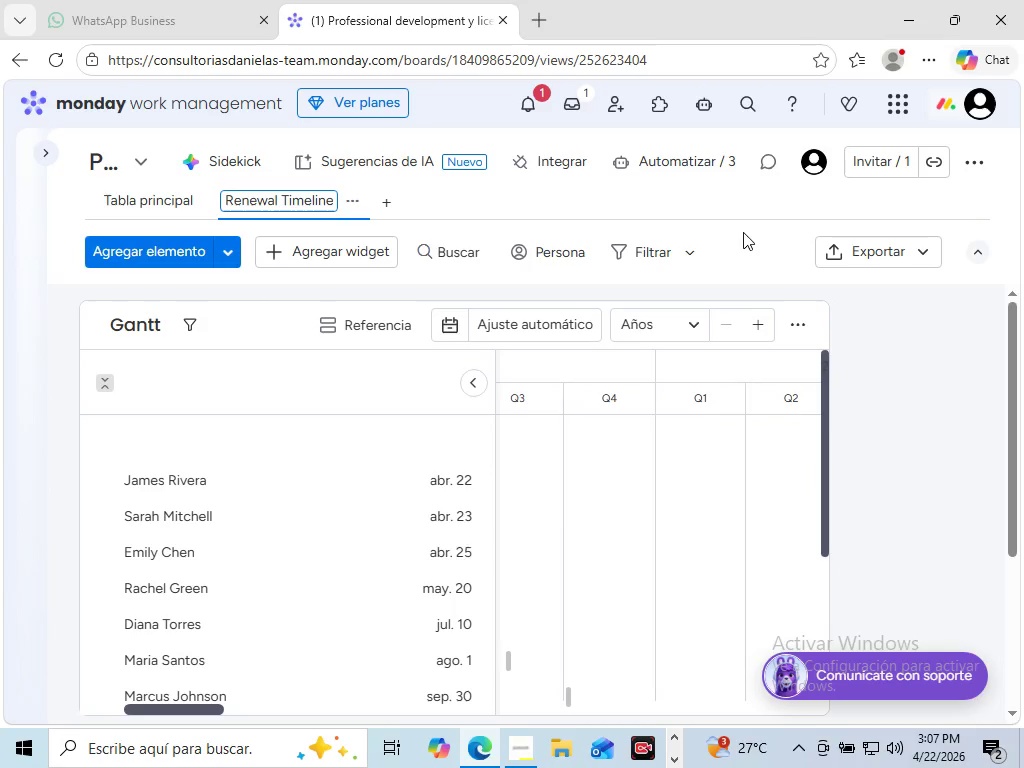 
left_click([746, 210])
 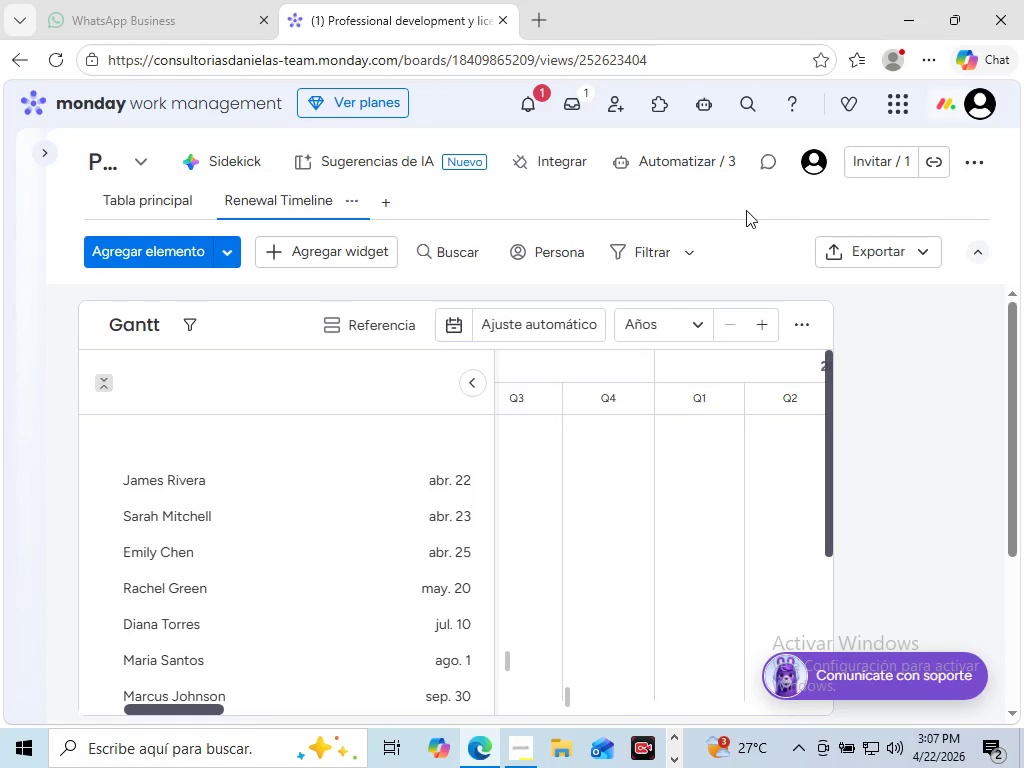 
wait(12.77)
 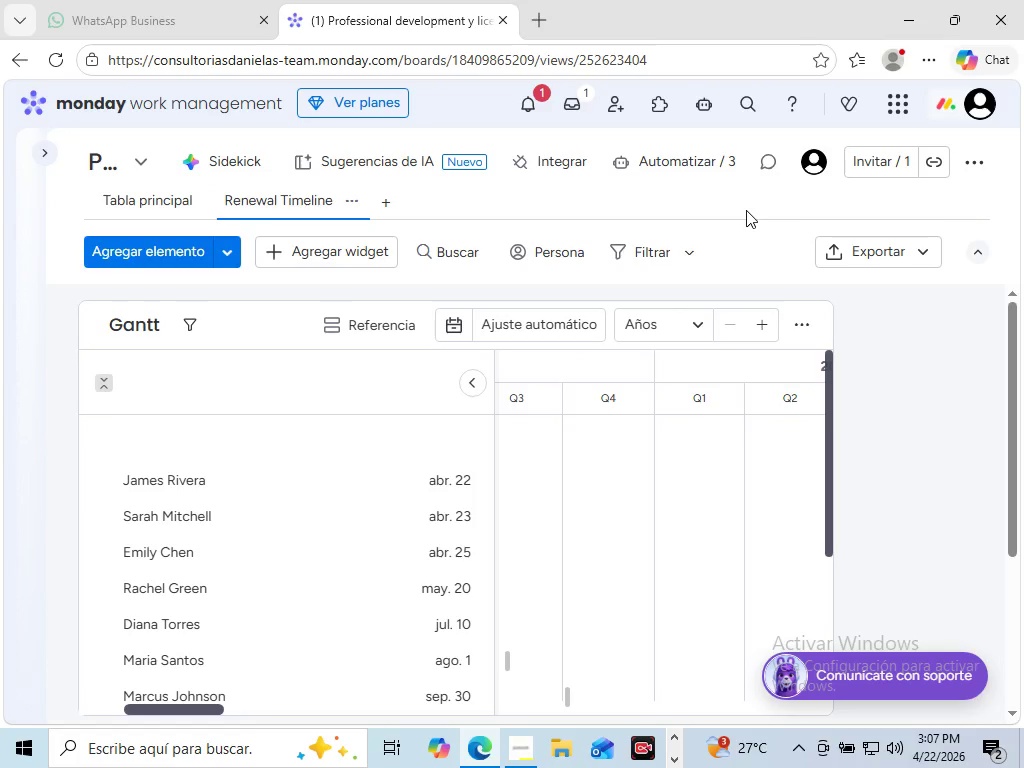 
left_click([807, 326])
 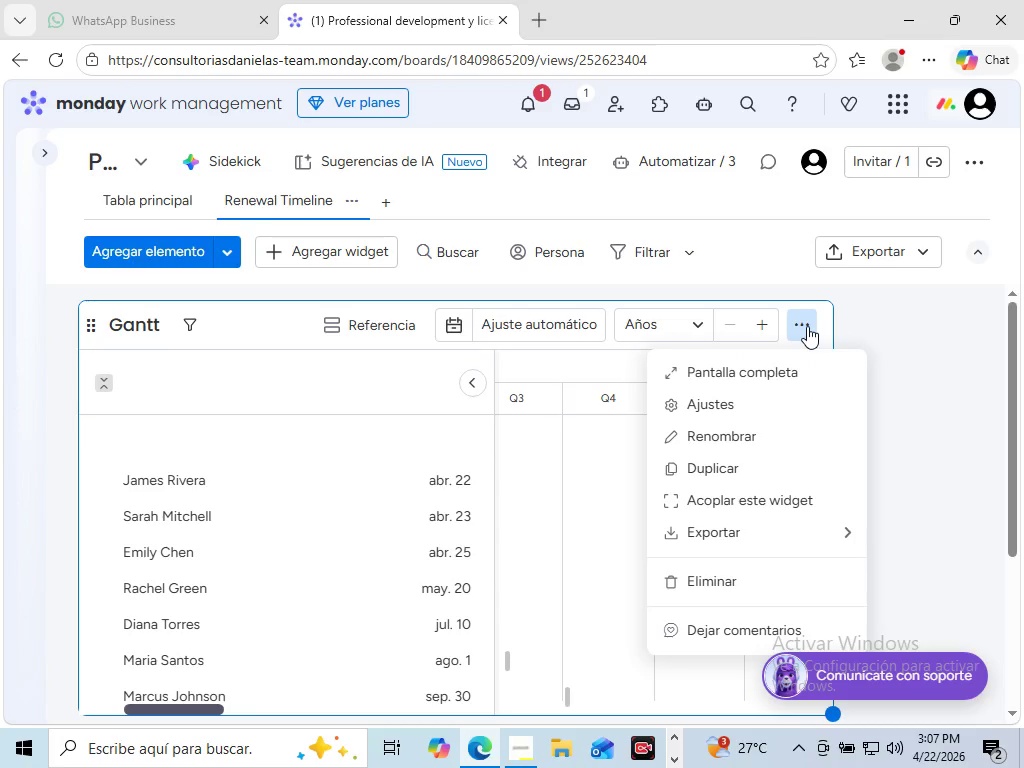 
left_click([807, 326])
 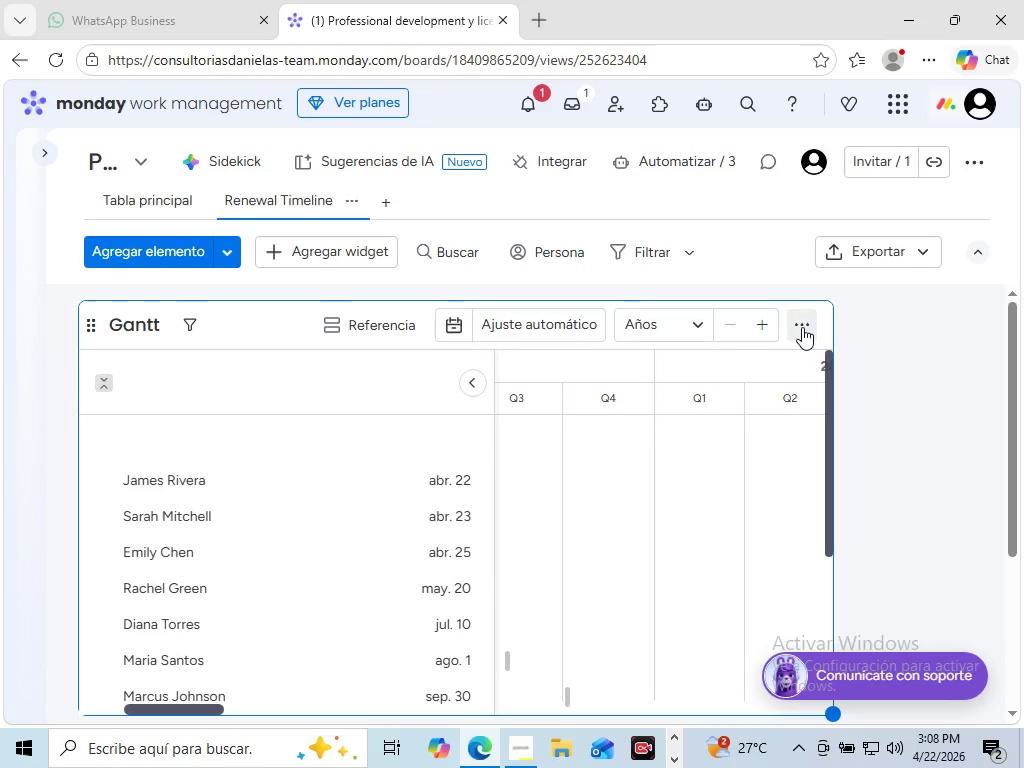 
wait(36.2)
 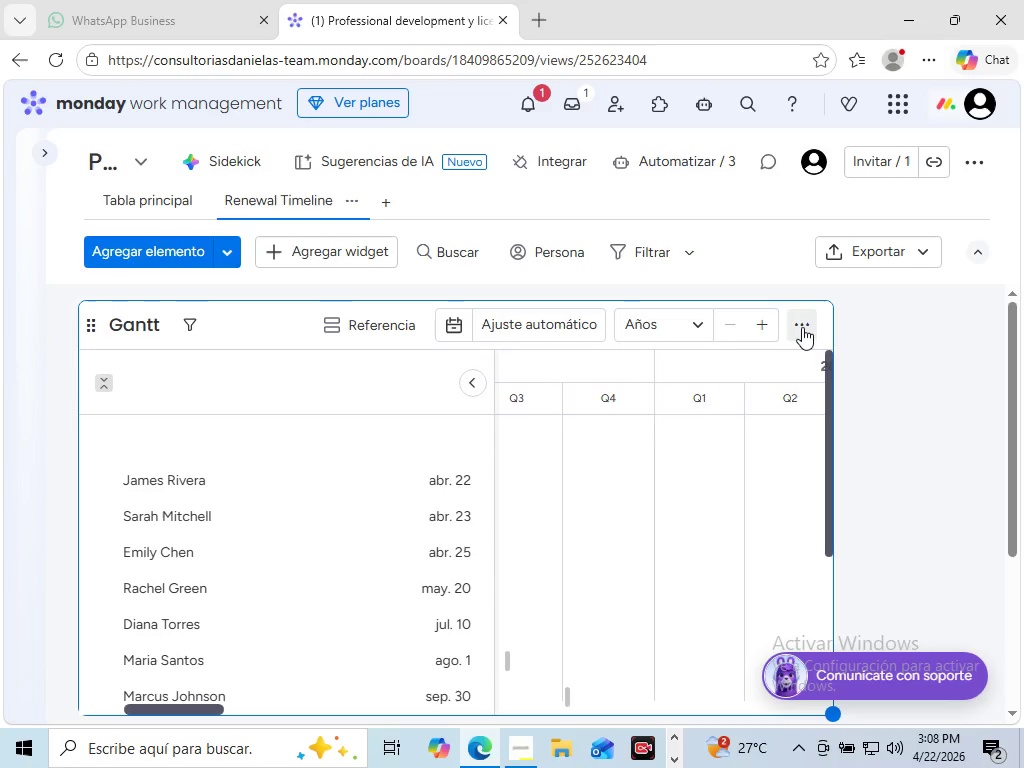 
left_click([802, 327])
 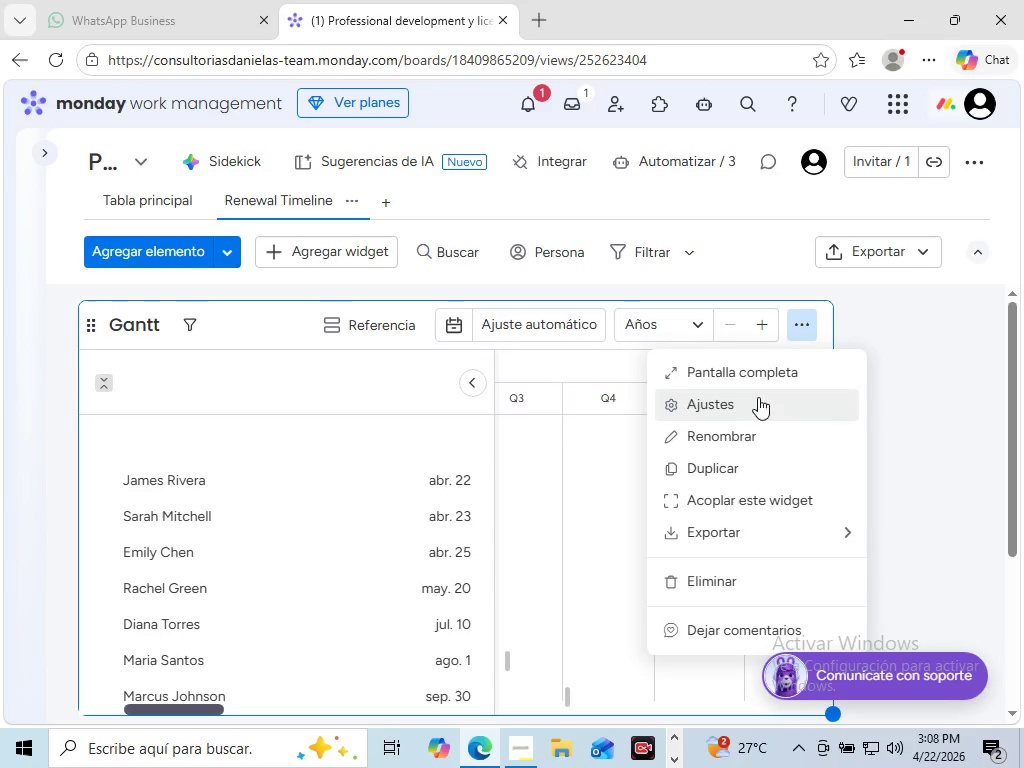 
left_click([747, 402])
 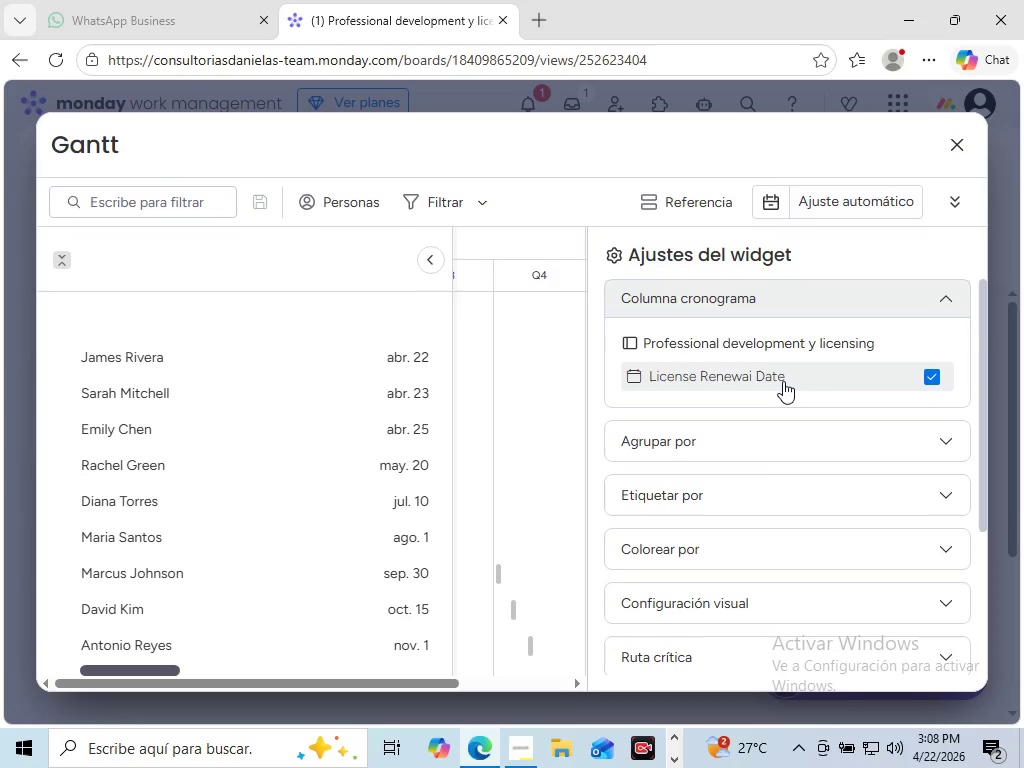 
wait(33.95)
 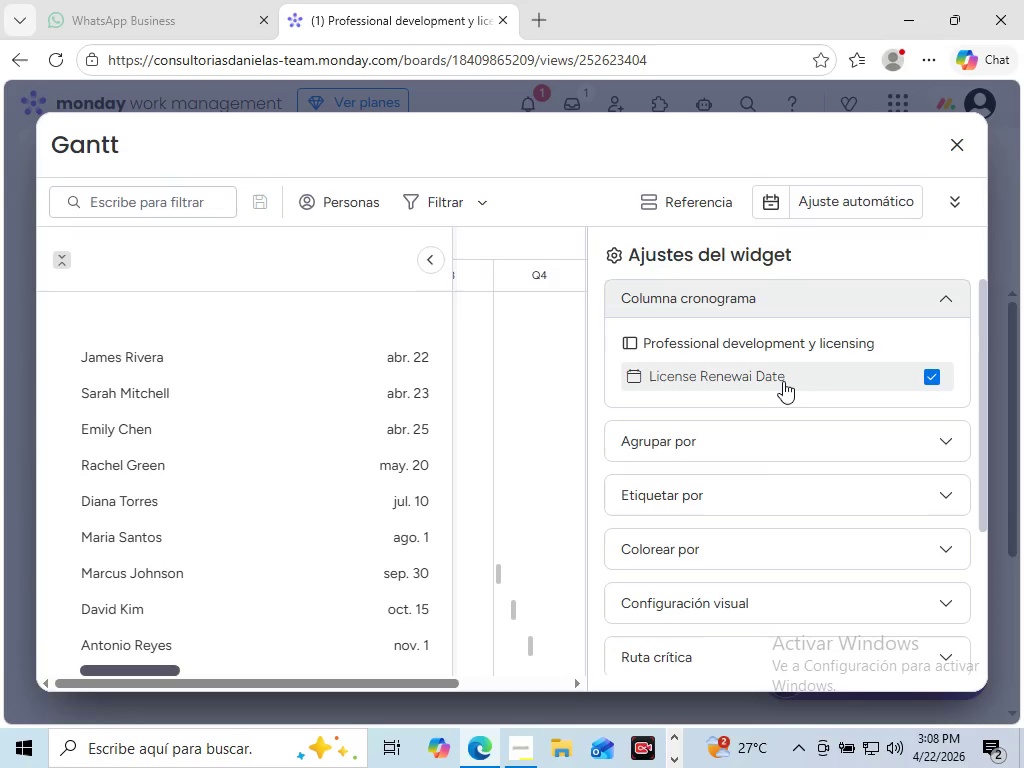 
left_click([613, 256])
 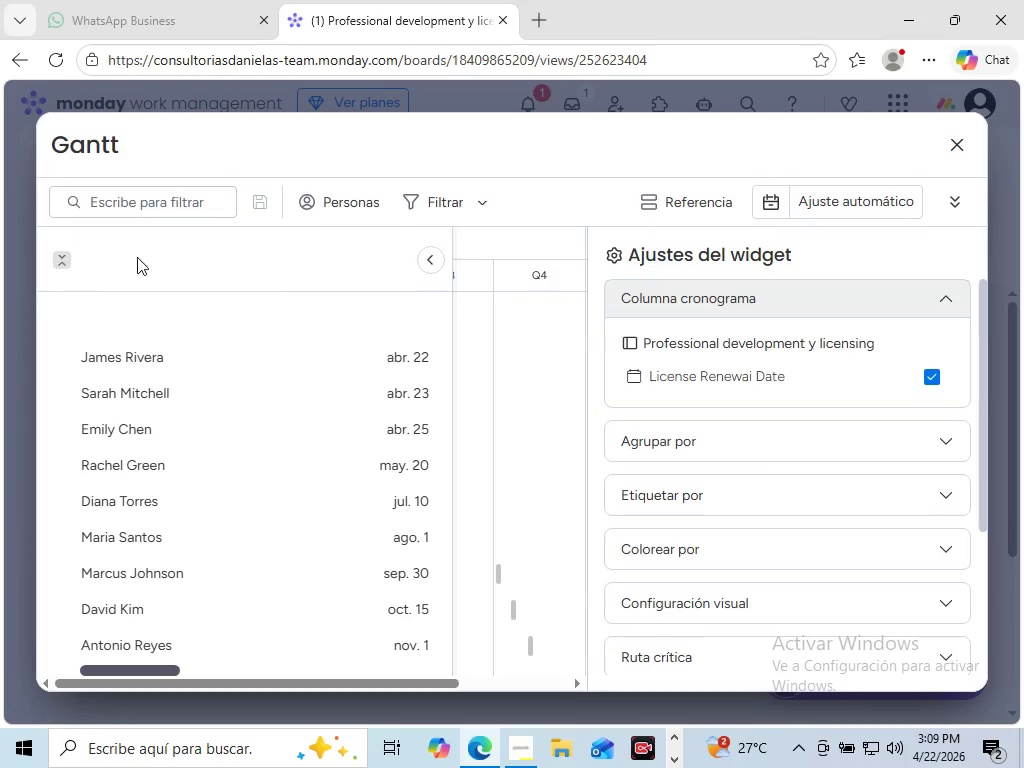 
wait(5.11)
 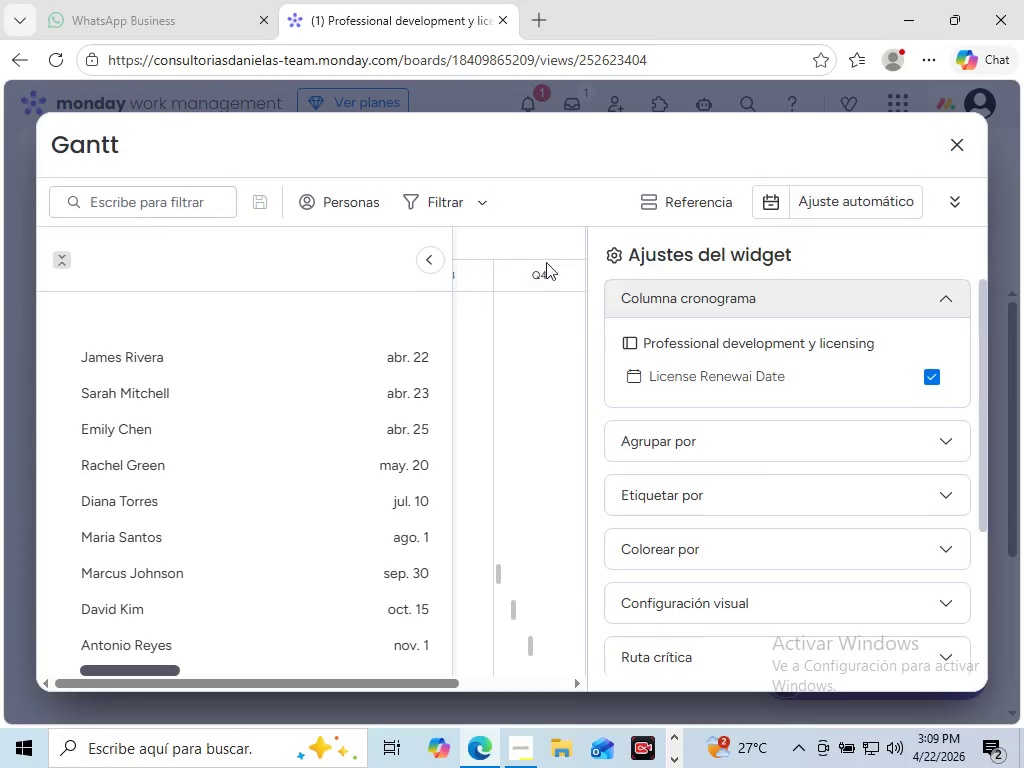 
left_click([557, 447])
 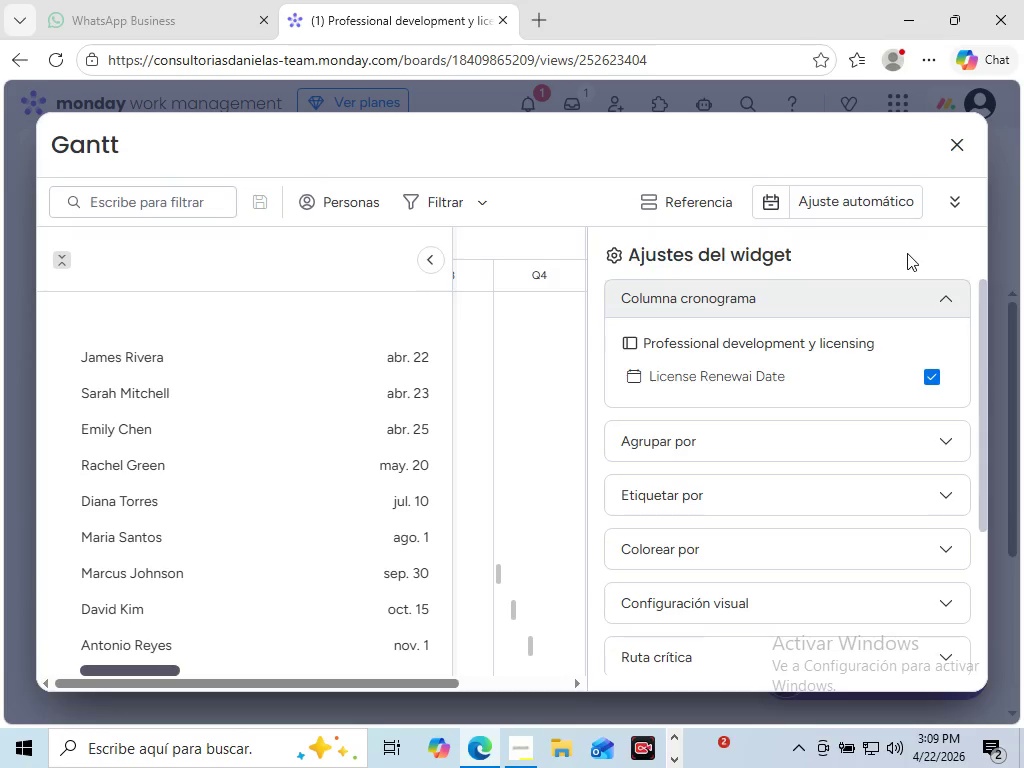 
left_click([882, 246])
 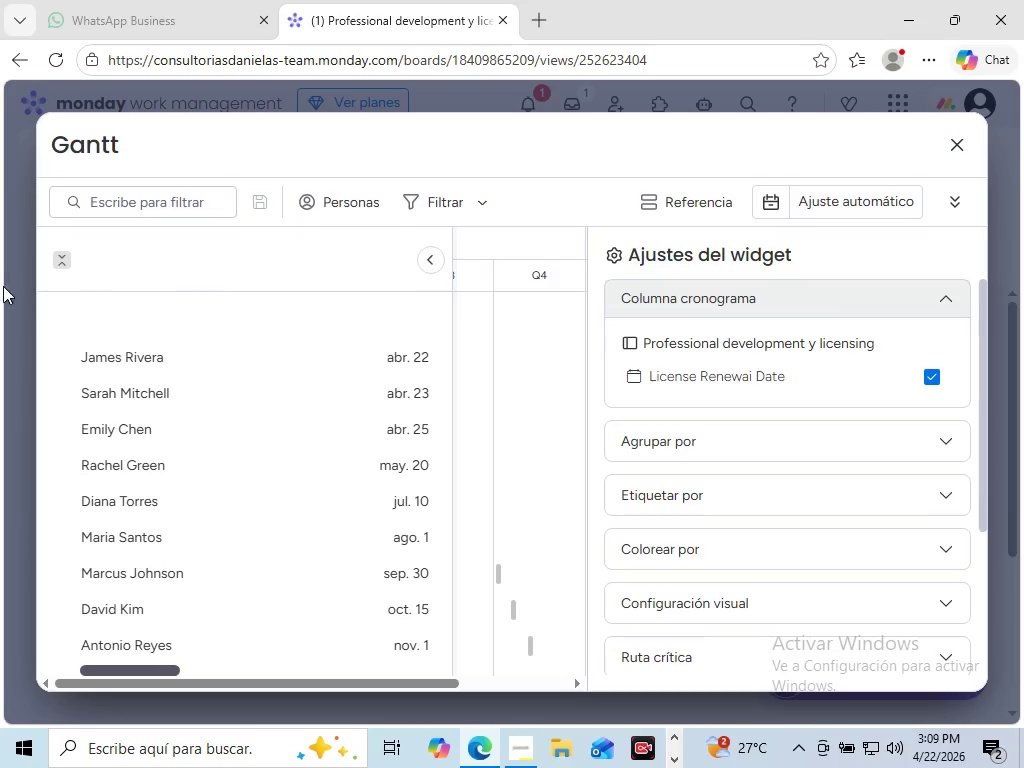 
mouse_move([72, 261])
 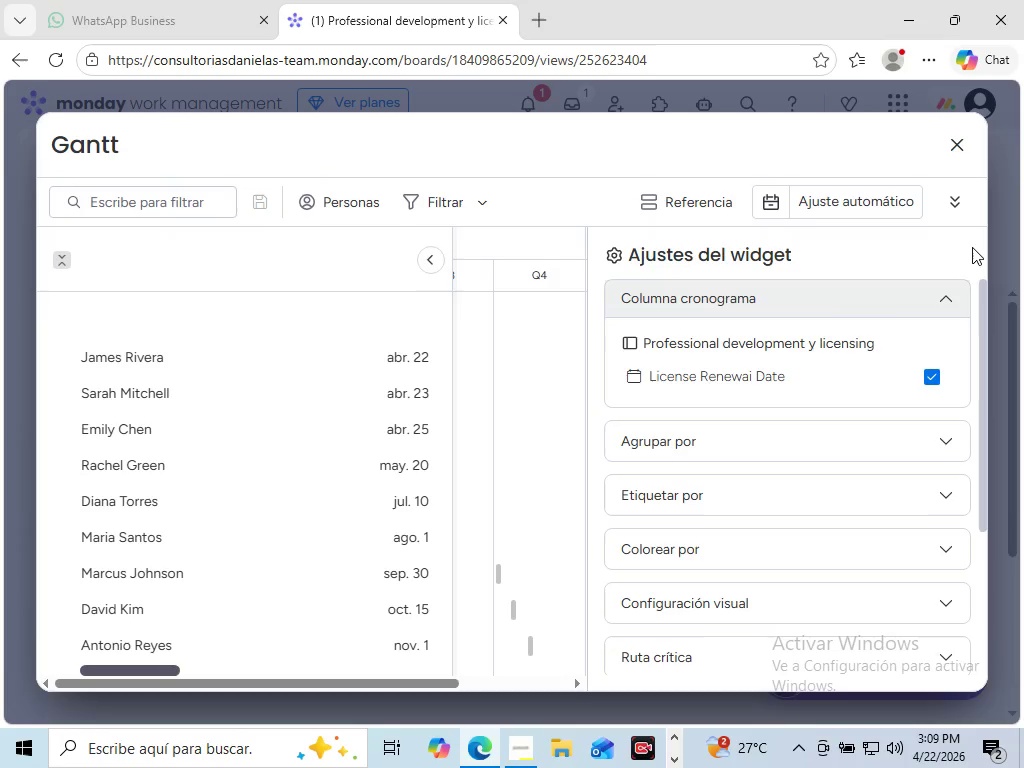 
left_click([972, 247])
 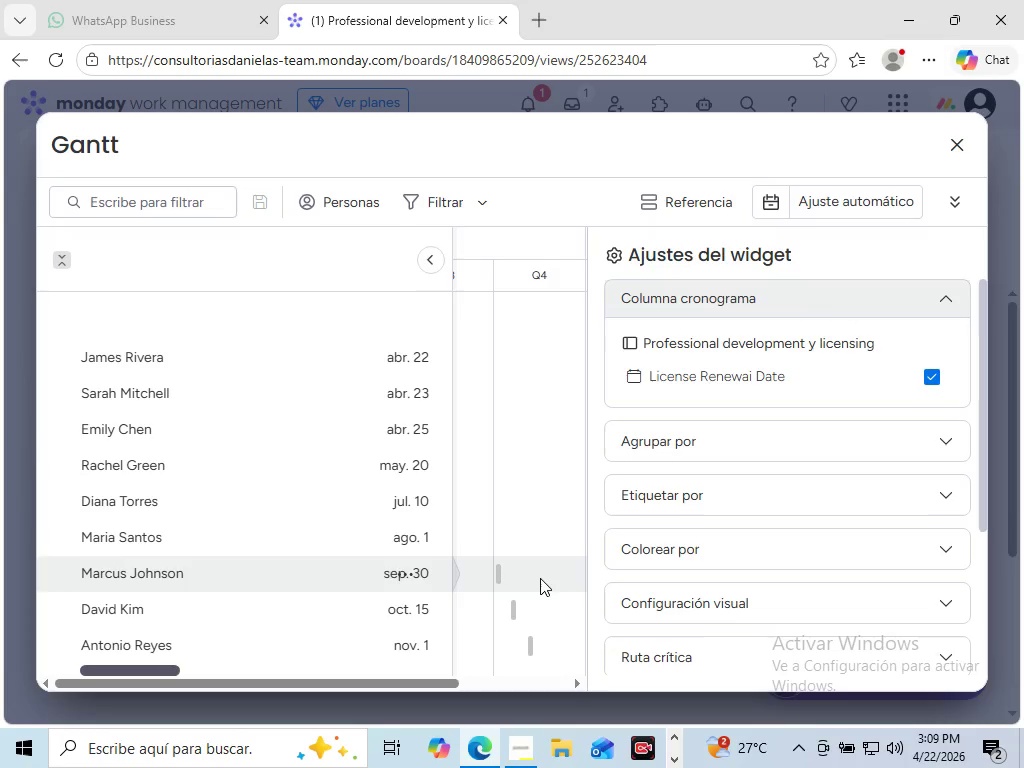 
left_click([540, 578])
 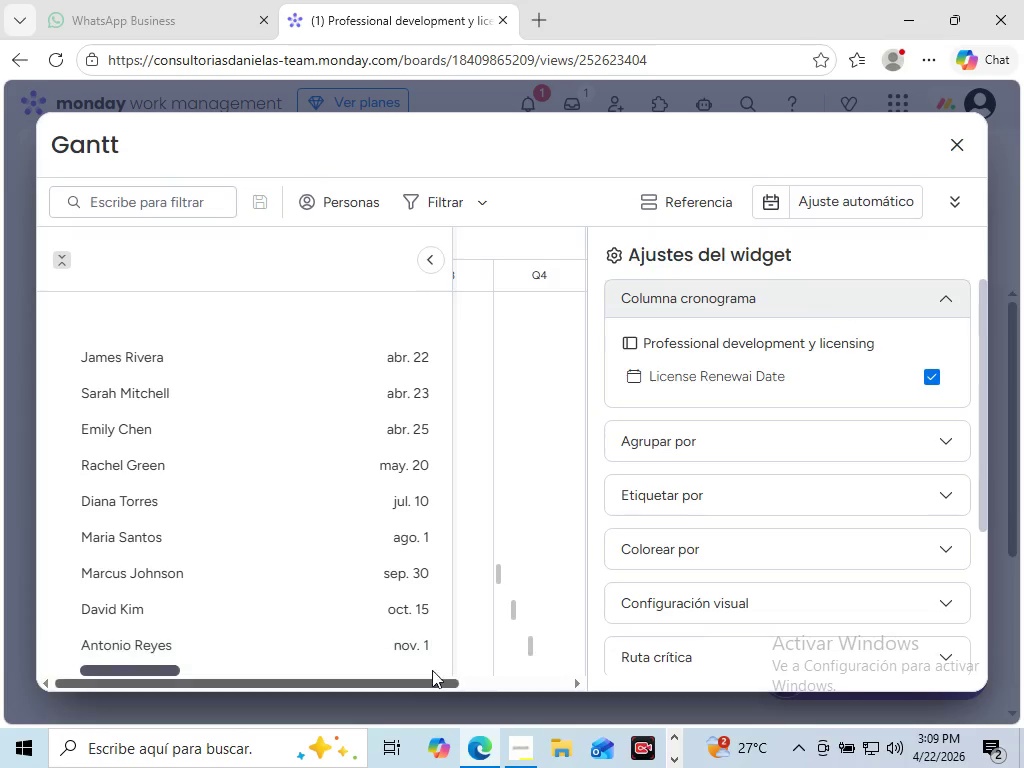 
left_click_drag(start_coordinate=[445, 682], to_coordinate=[196, 632])
 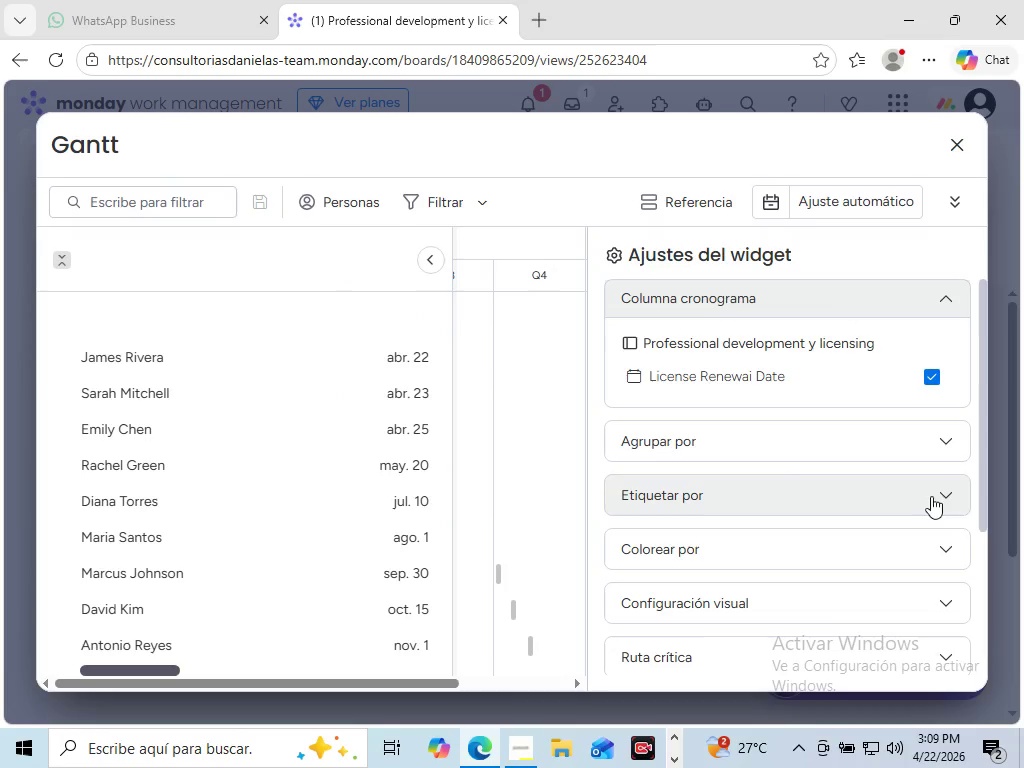 
scroll: coordinate [927, 493], scroll_direction: up, amount: 1.0
 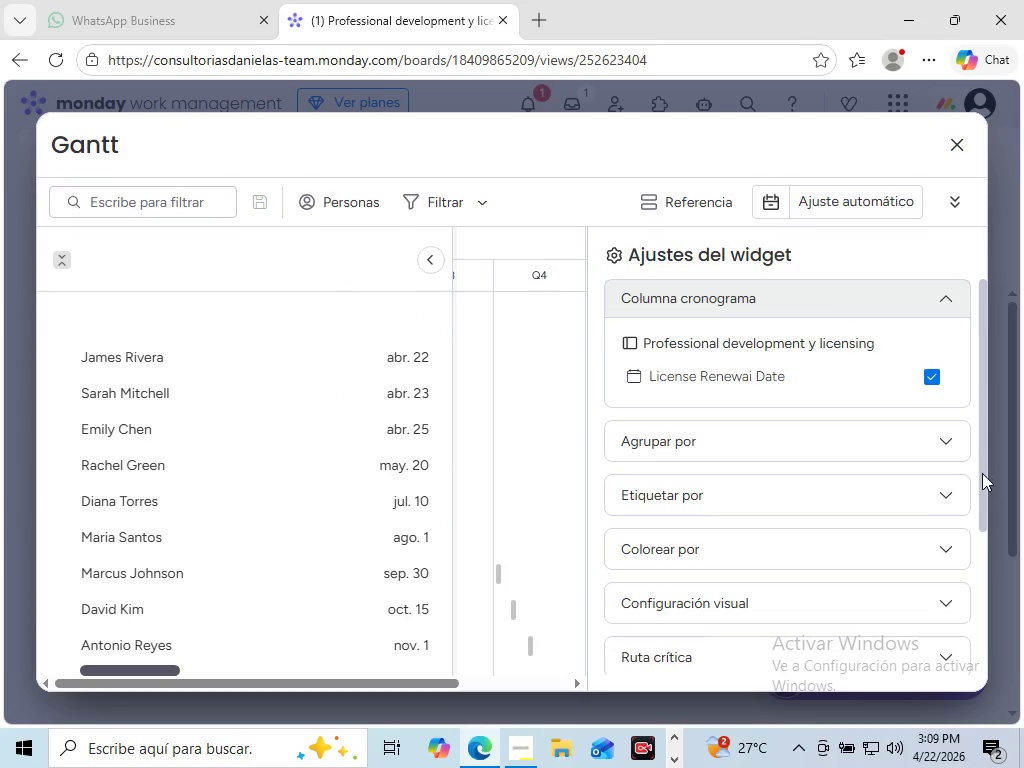 
left_click_drag(start_coordinate=[982, 470], to_coordinate=[972, 237])
 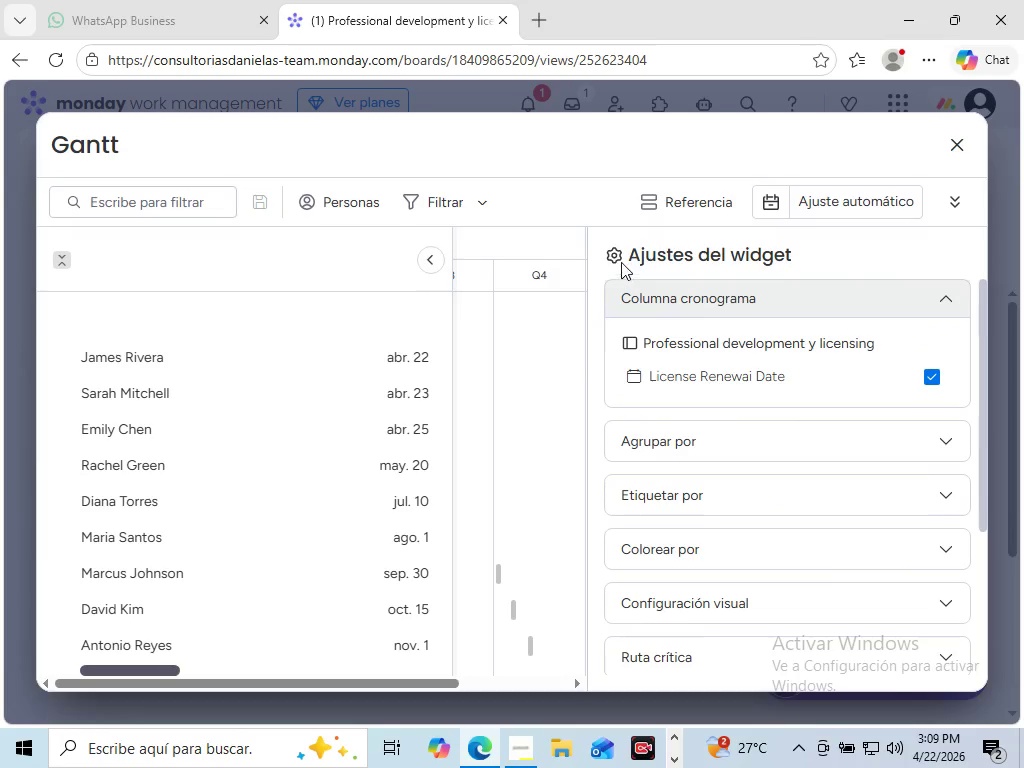 
left_click([612, 250])
 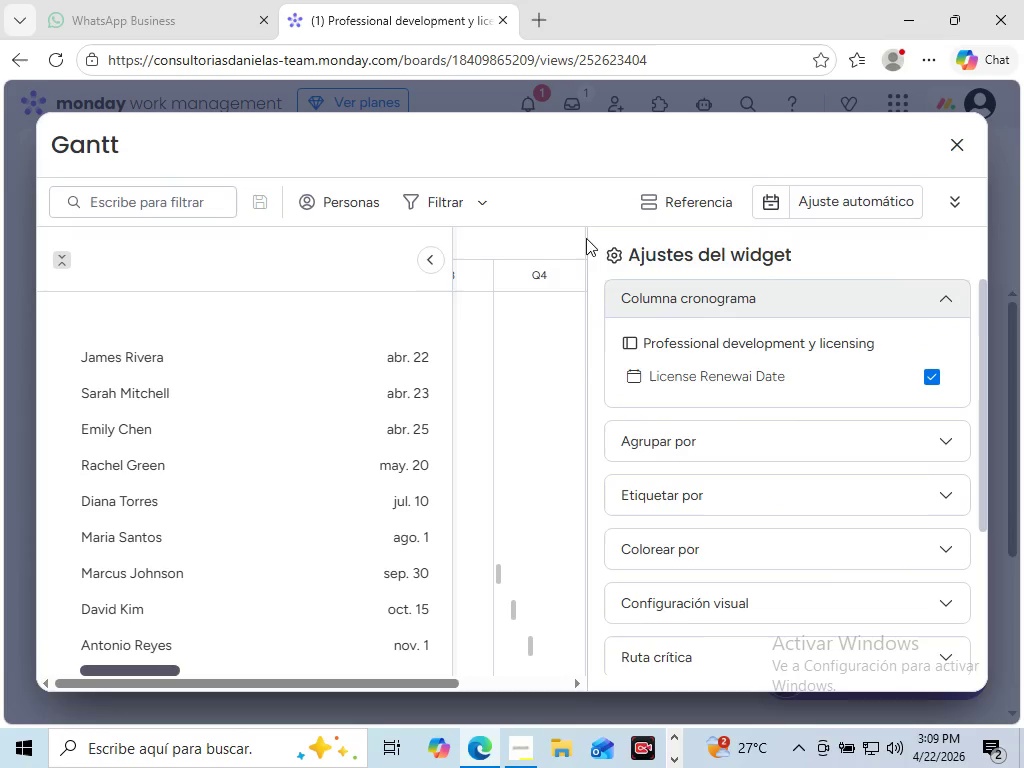 
left_click([586, 238])
 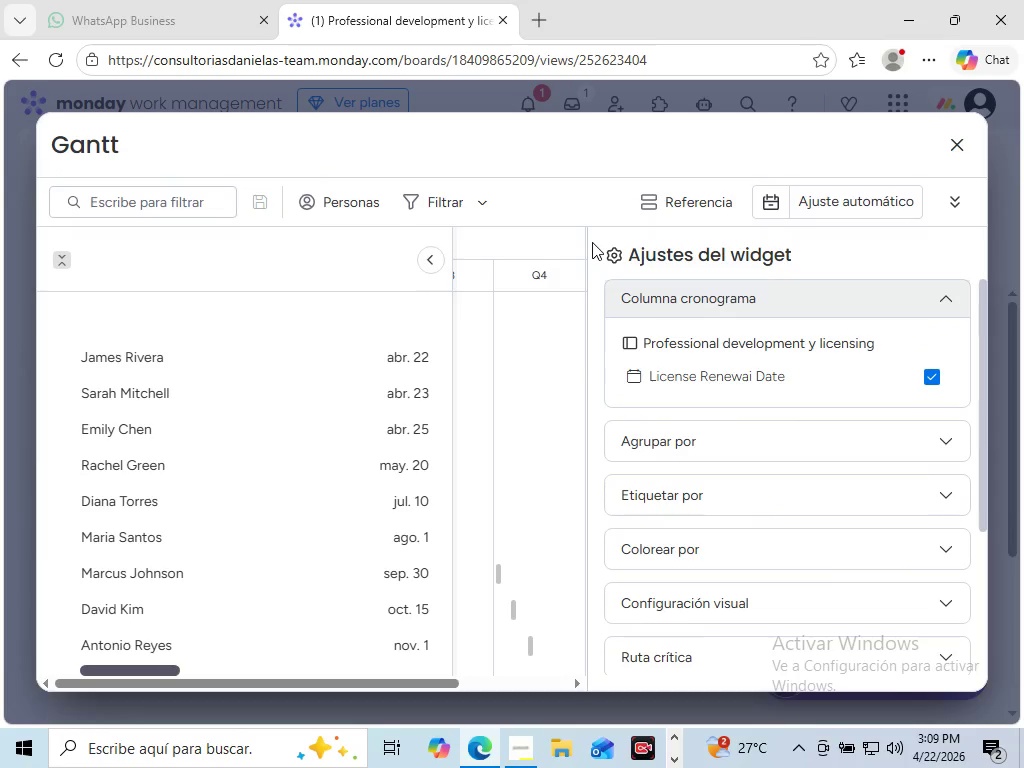 
left_click([582, 241])
 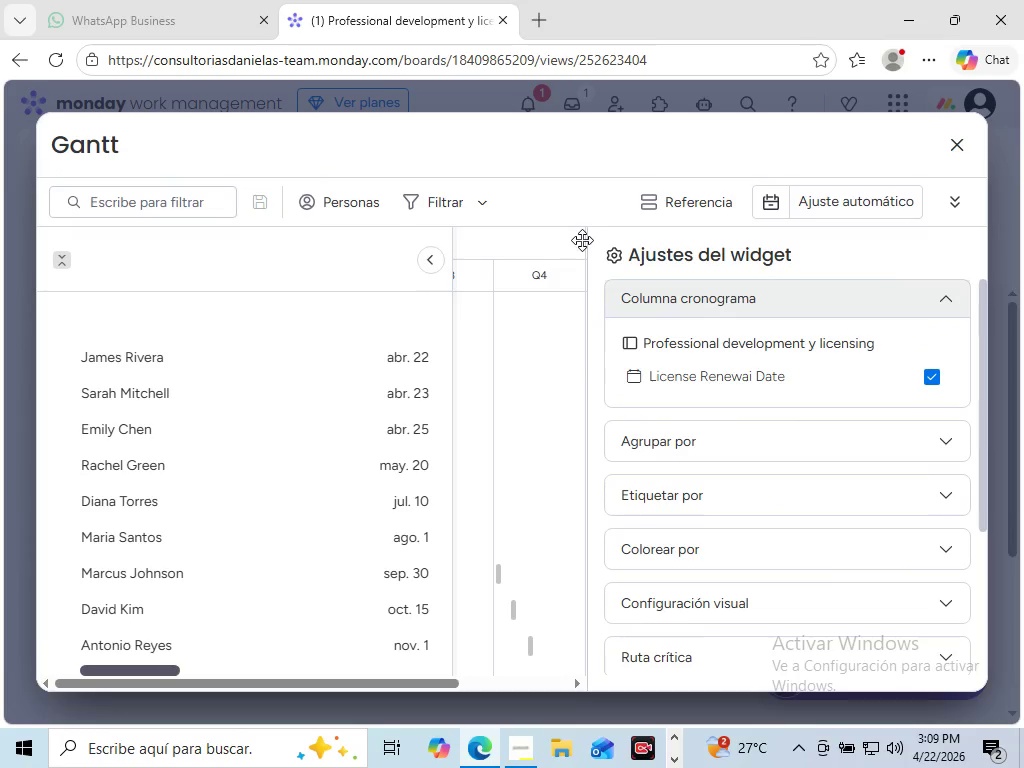 
left_click_drag(start_coordinate=[582, 240], to_coordinate=[748, 267])
 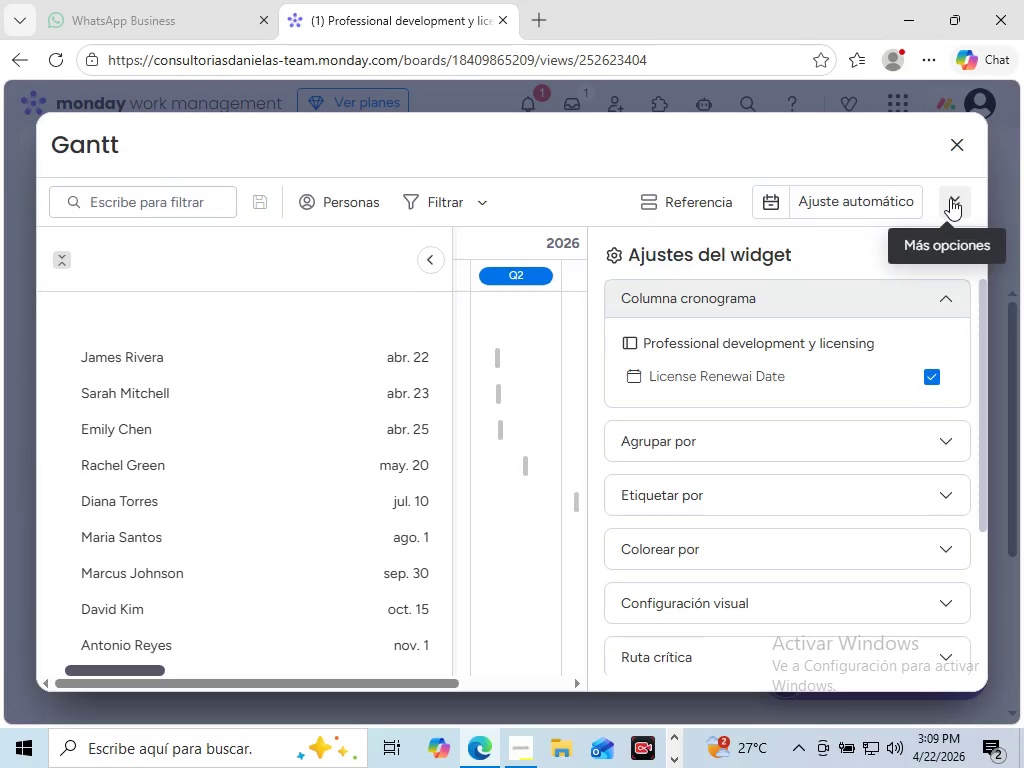 
left_click([950, 198])
 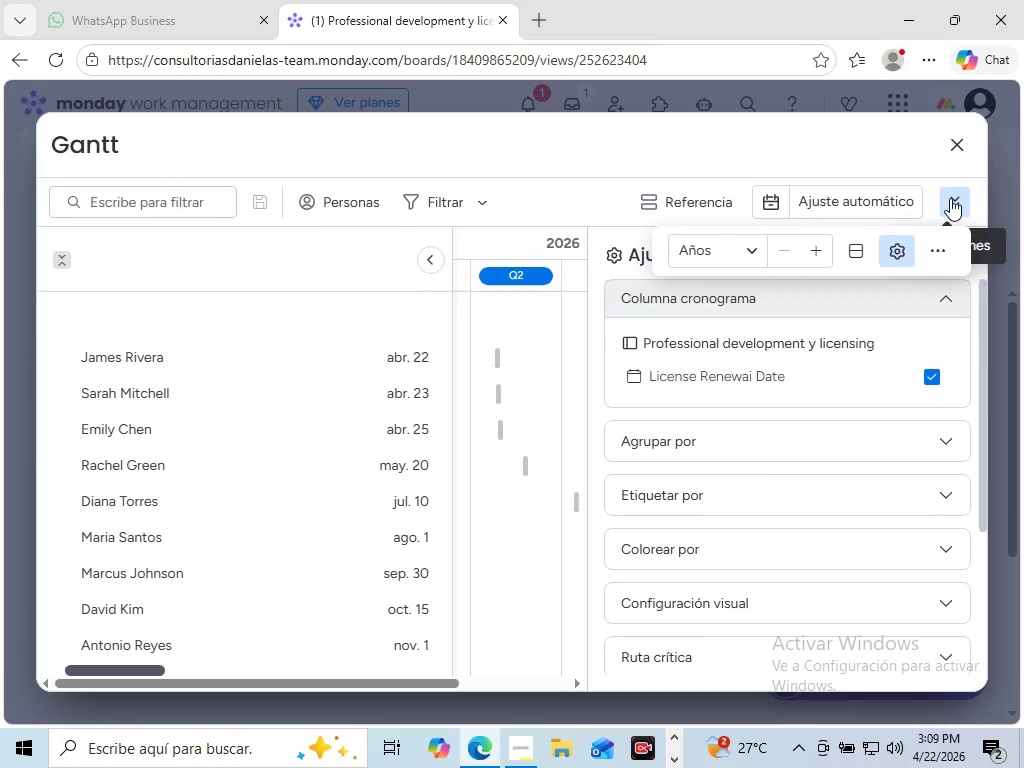 
left_click([950, 198])
 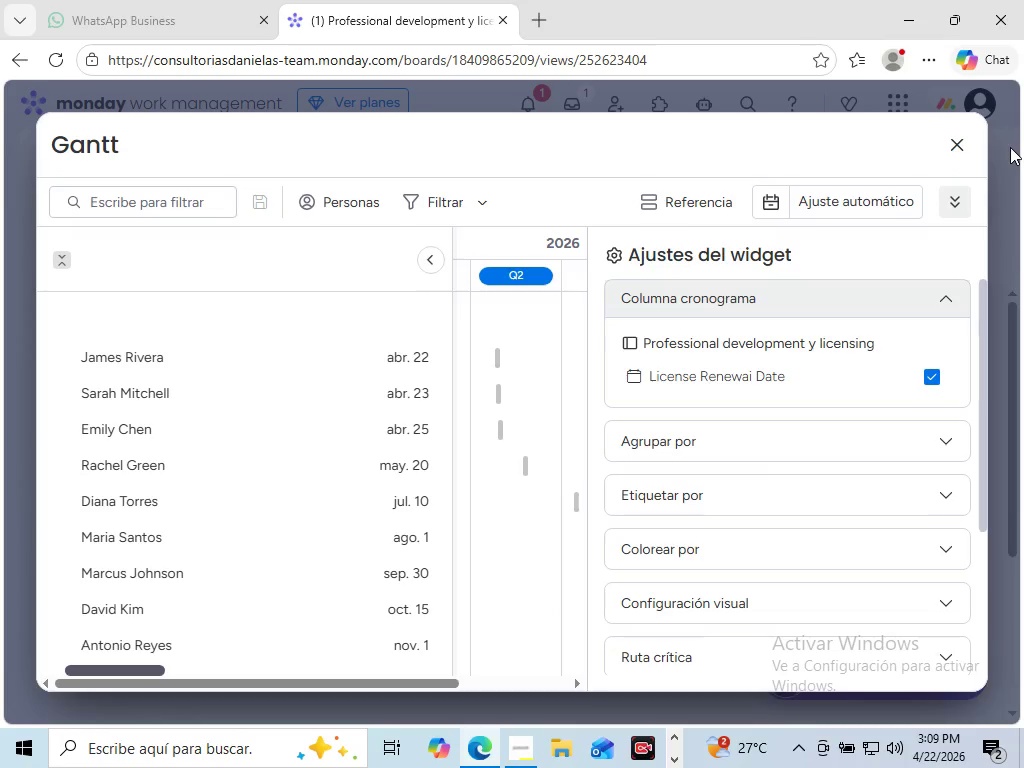 
wait(5.72)
 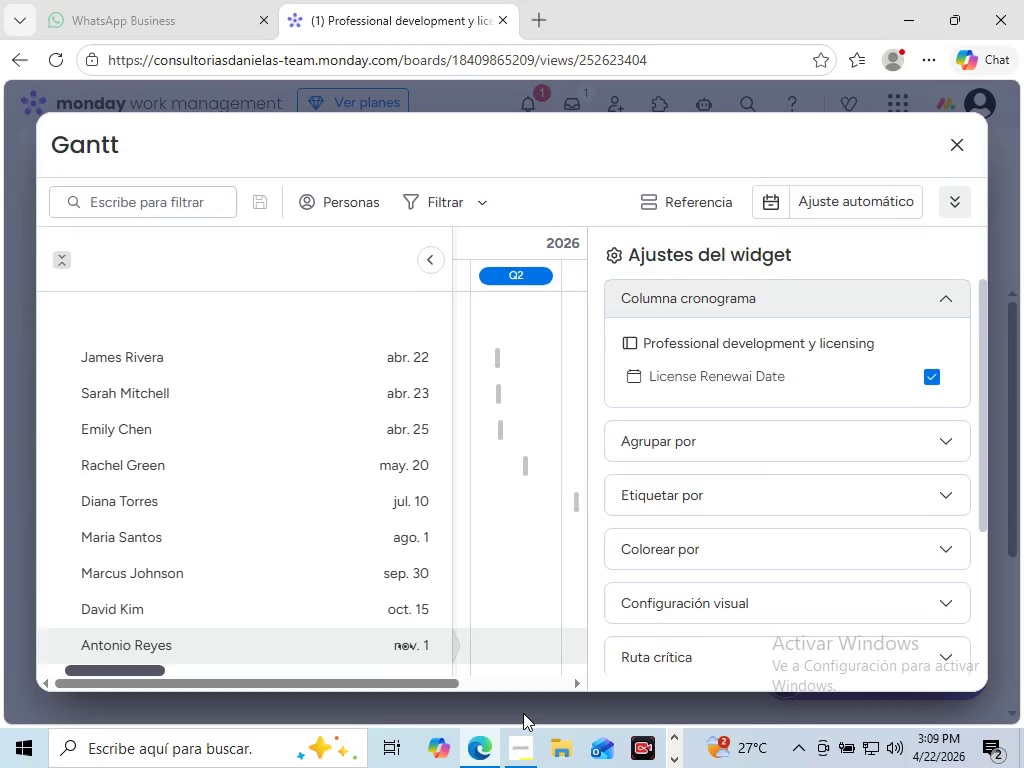 
left_click([1005, 208])
 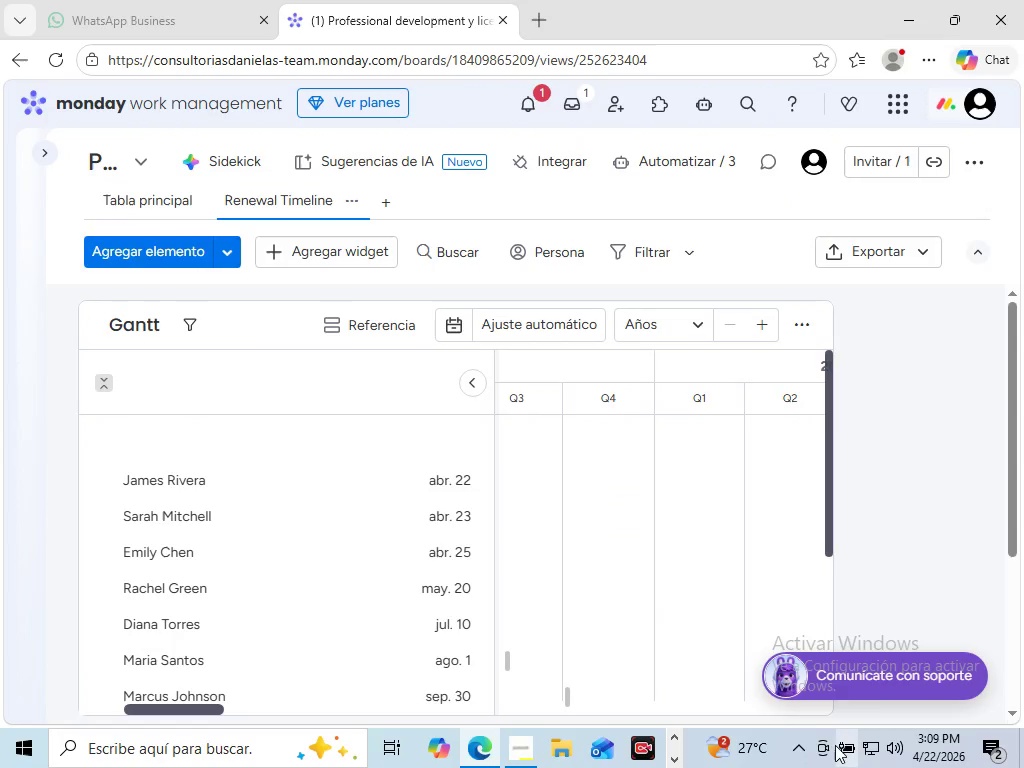 
left_click_drag(start_coordinate=[832, 713], to_coordinate=[1023, 685])
 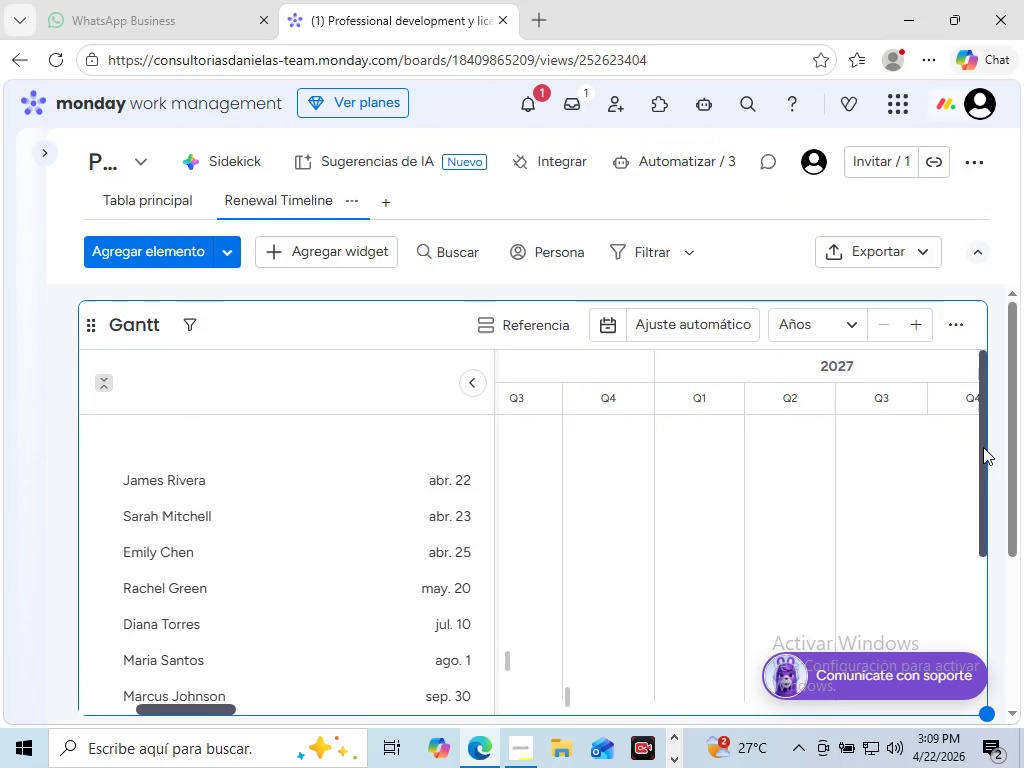 
left_click_drag(start_coordinate=[985, 447], to_coordinate=[982, 550])
 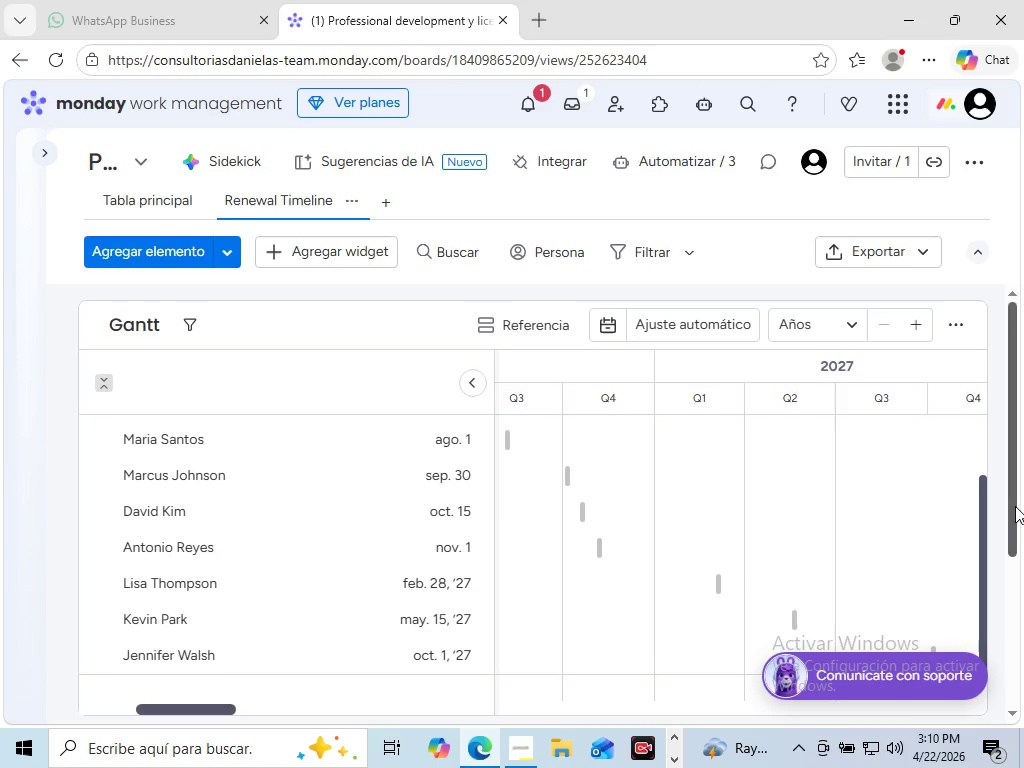 
wait(35.09)
 